 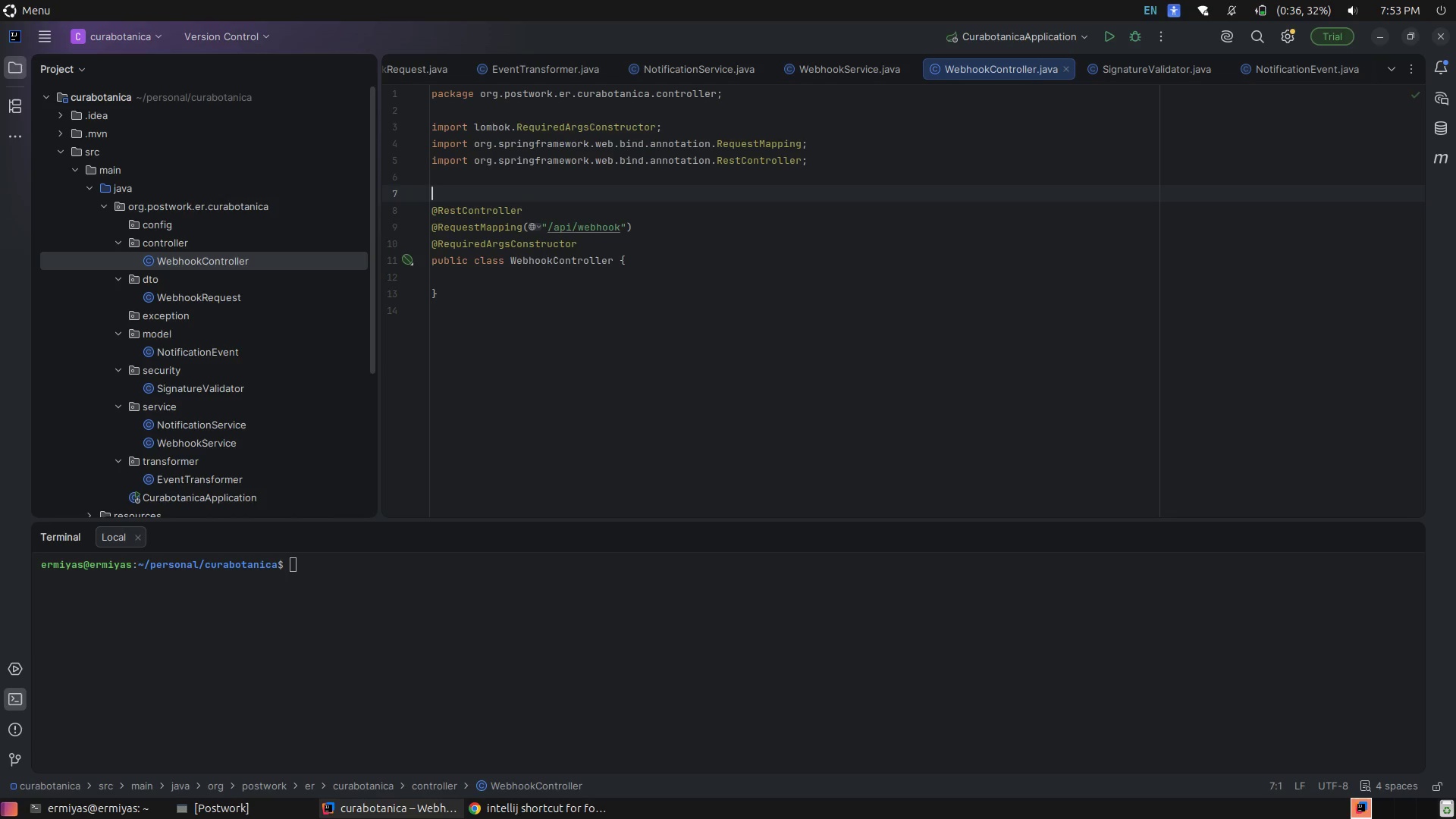 
key(Slash)
 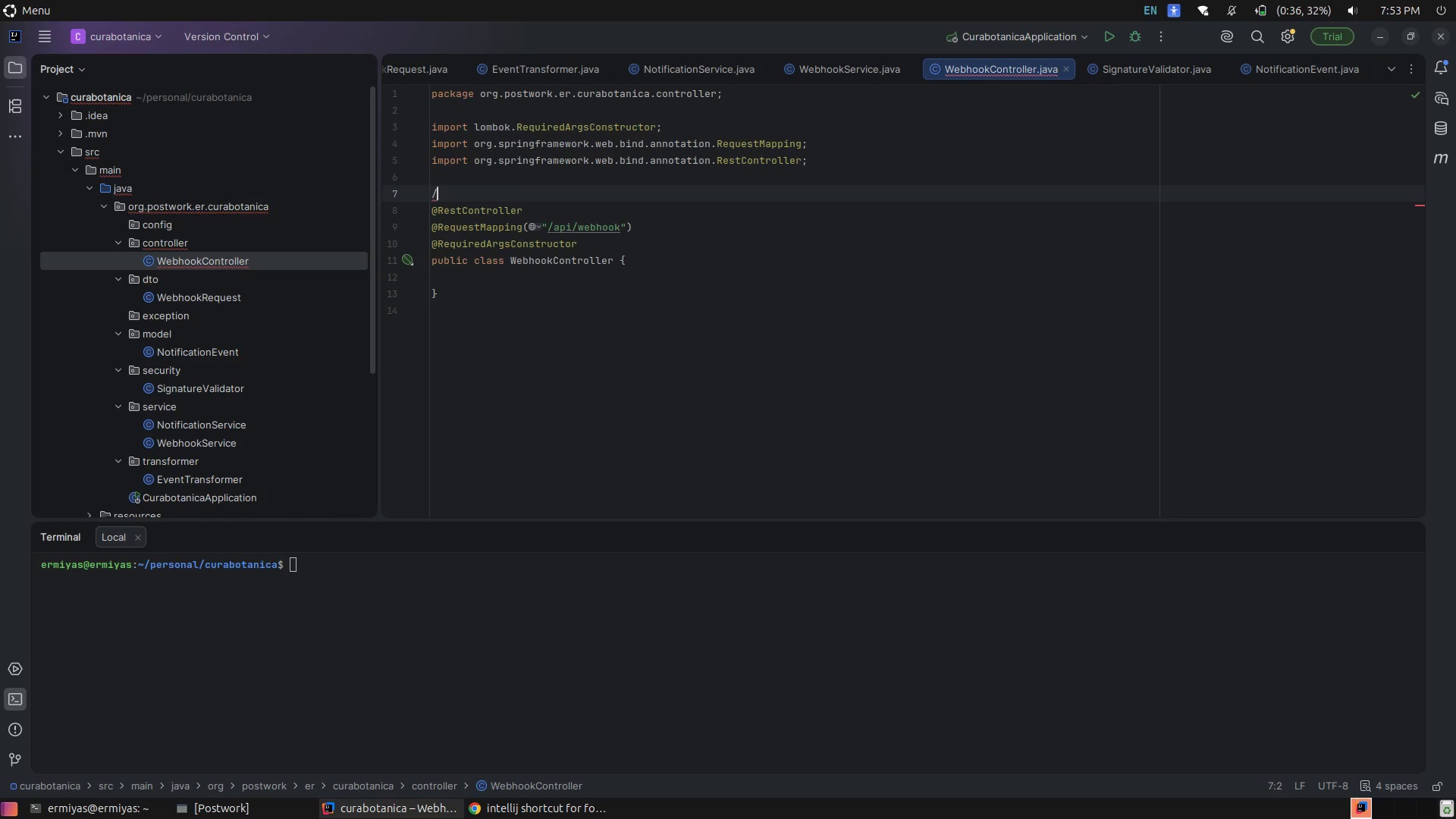 
key(Shift+ShiftLeft)
 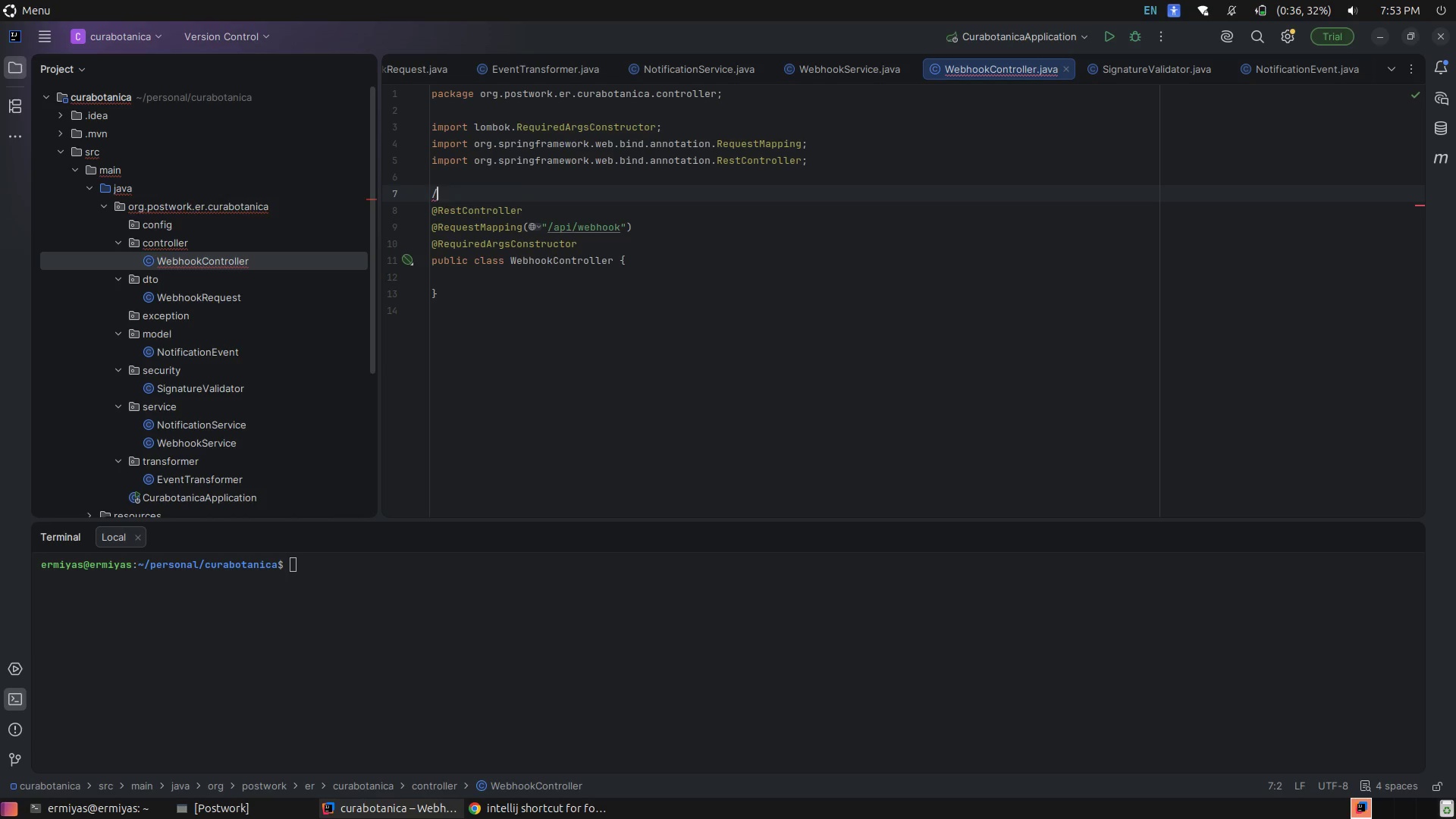 
key(Shift+8)
 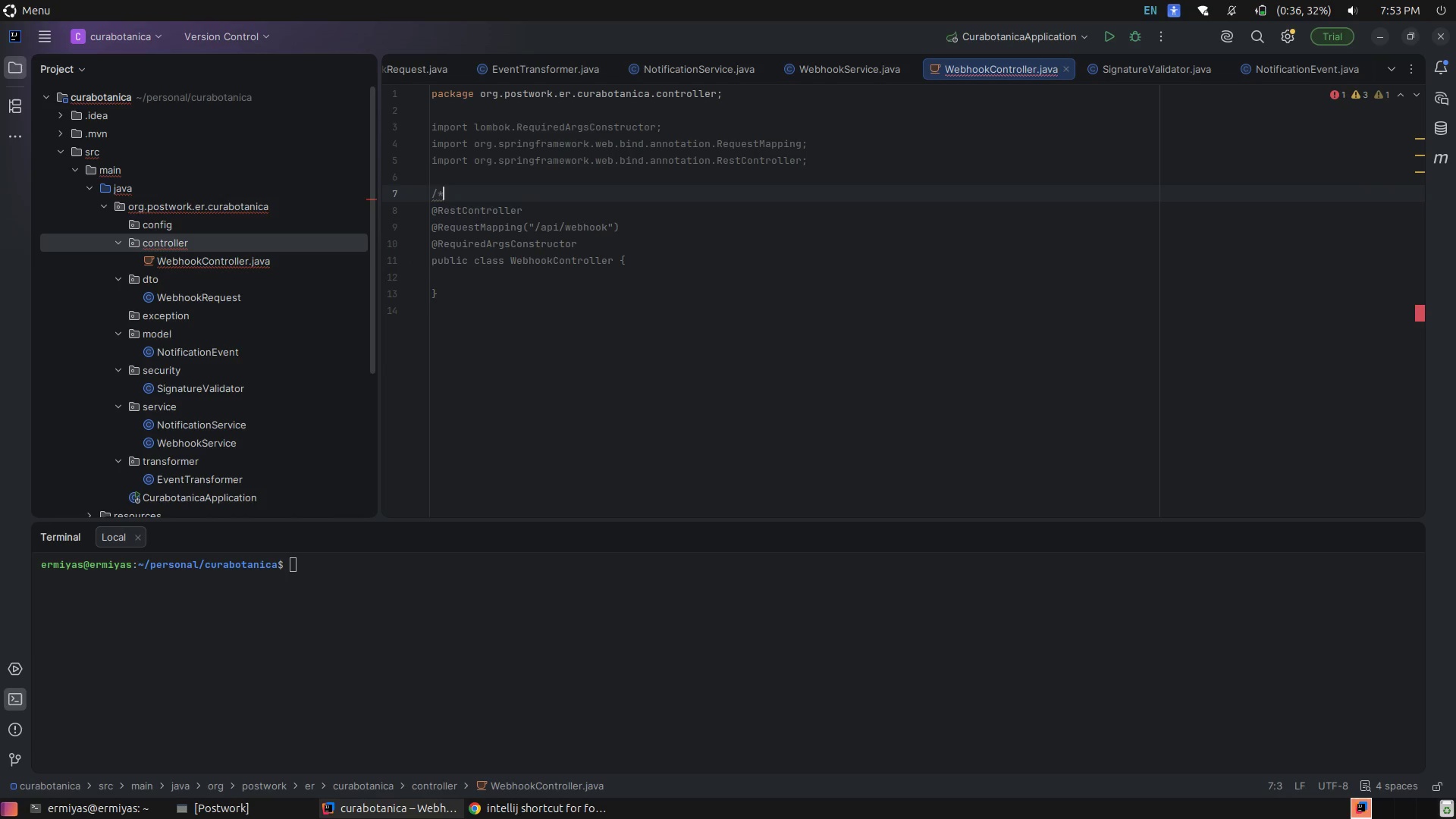 
key(Enter)
 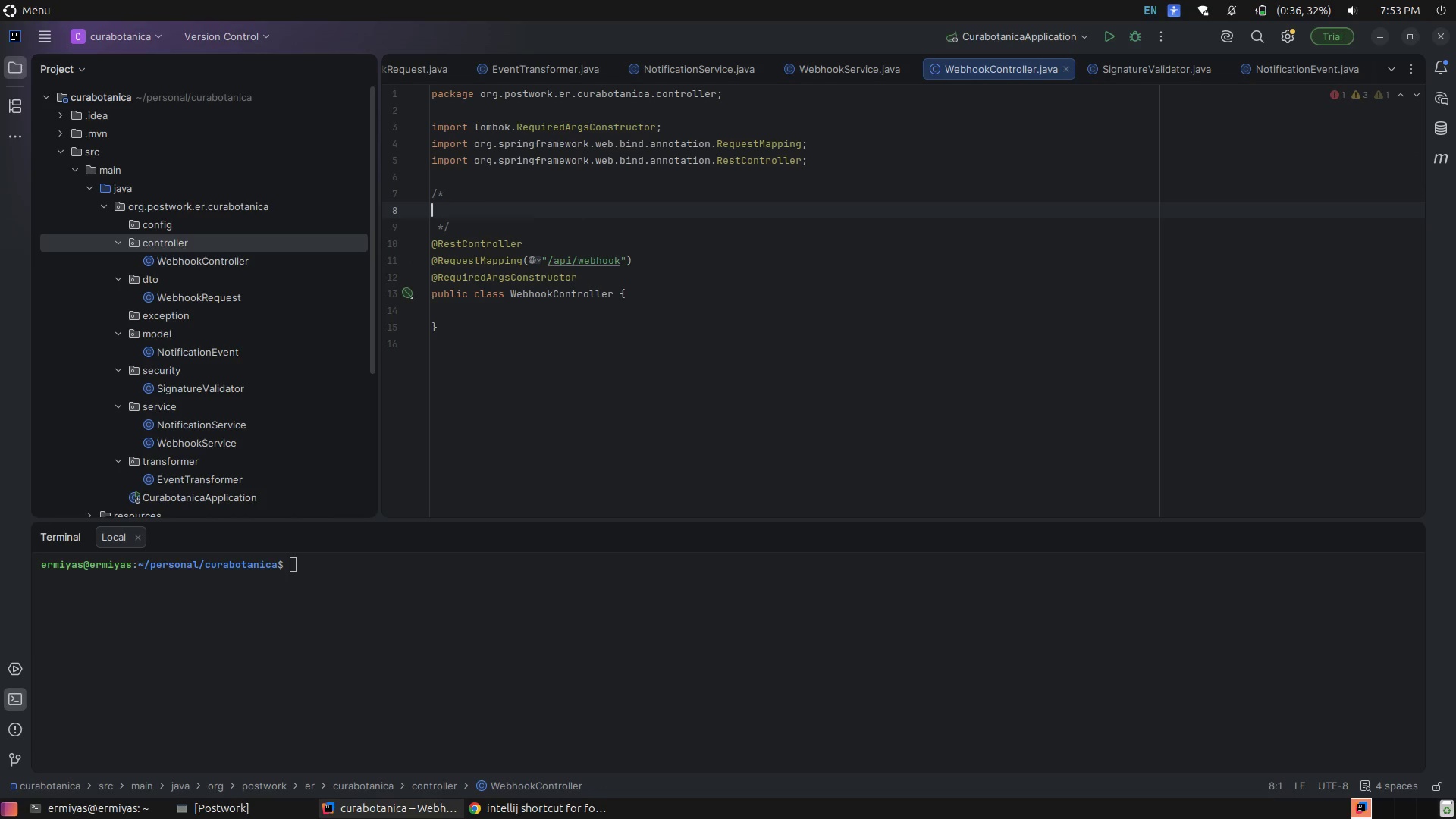 
key(Tab)
type(This controller exposes )
 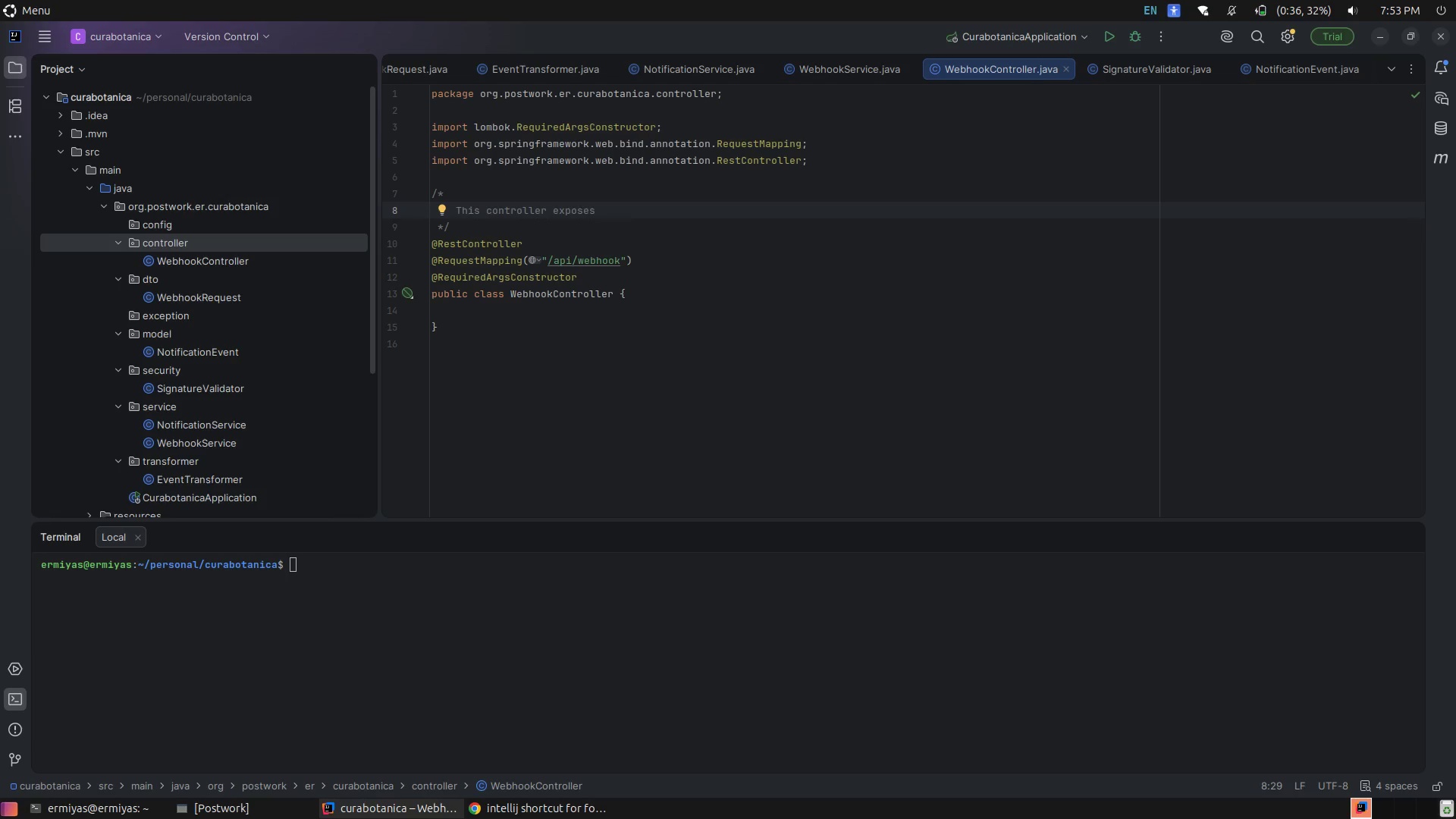 
wait(5.23)
 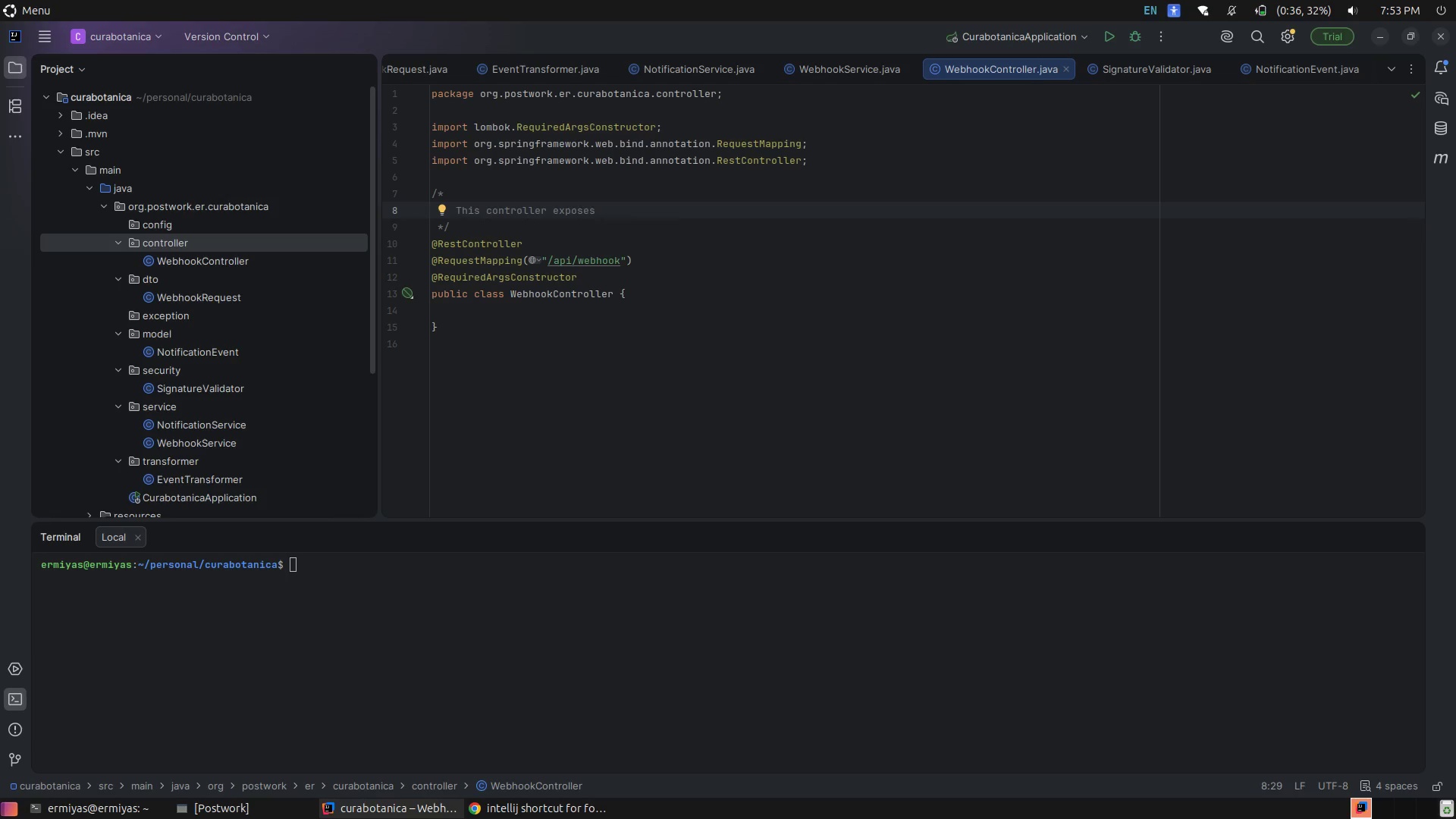 
type(webhook endpint)
key(Backspace)
key(Backspace)
key(Backspace)
type(oint)
 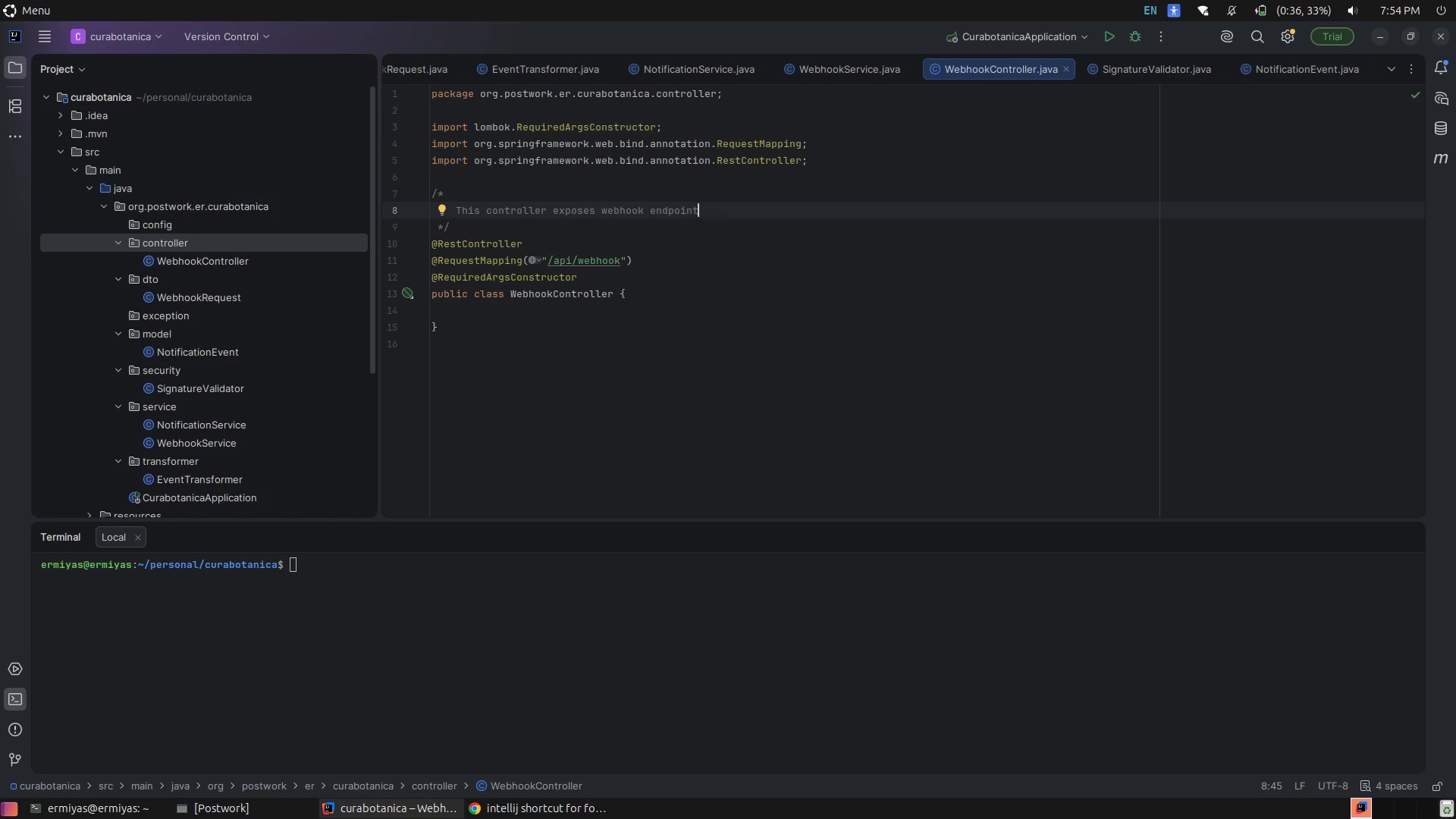 
wait(27.1)
 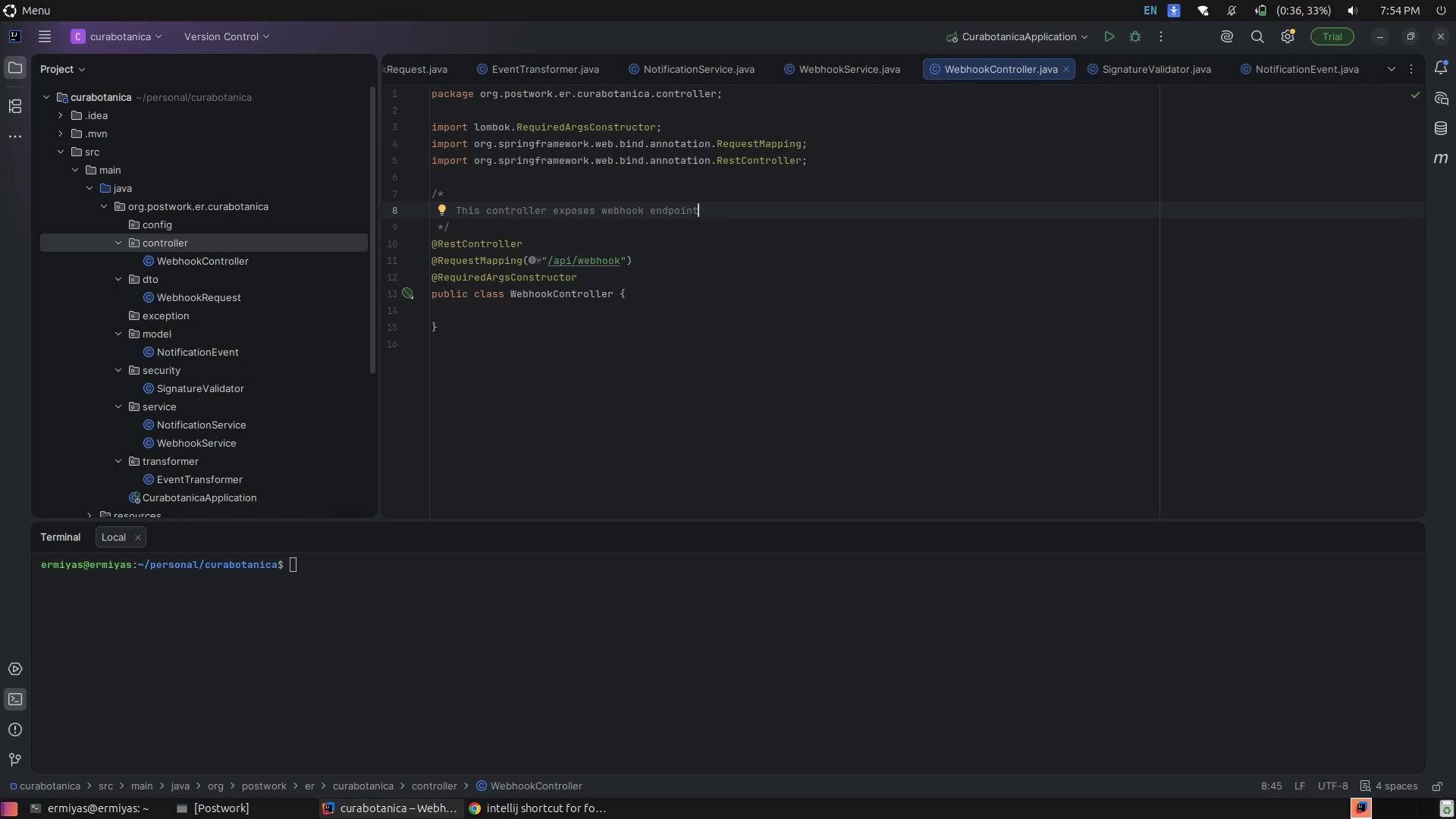 
key(Enter)
 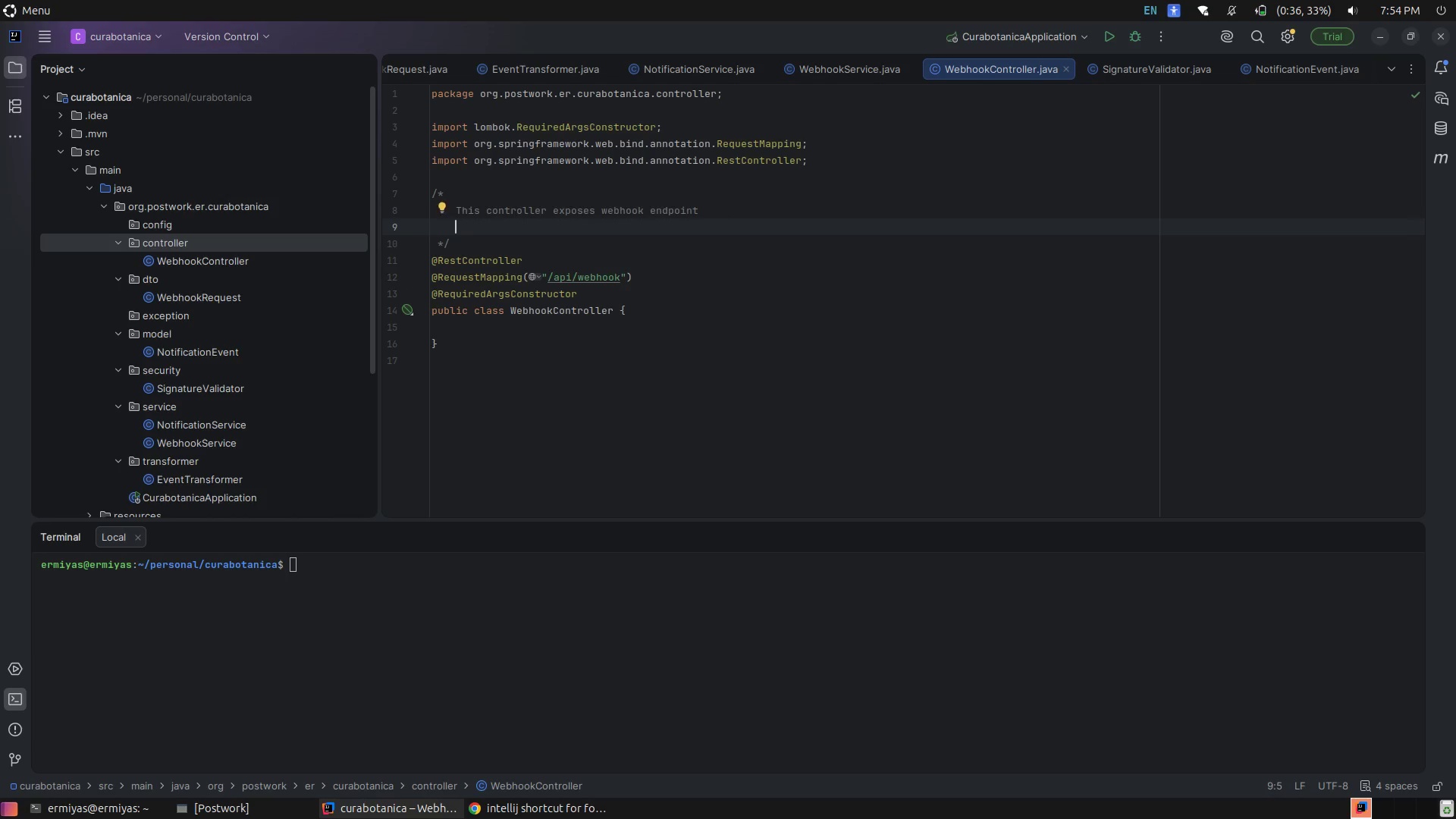 
type(This is where exre)
key(Backspace)
key(Backspace)
type(ternal send )
 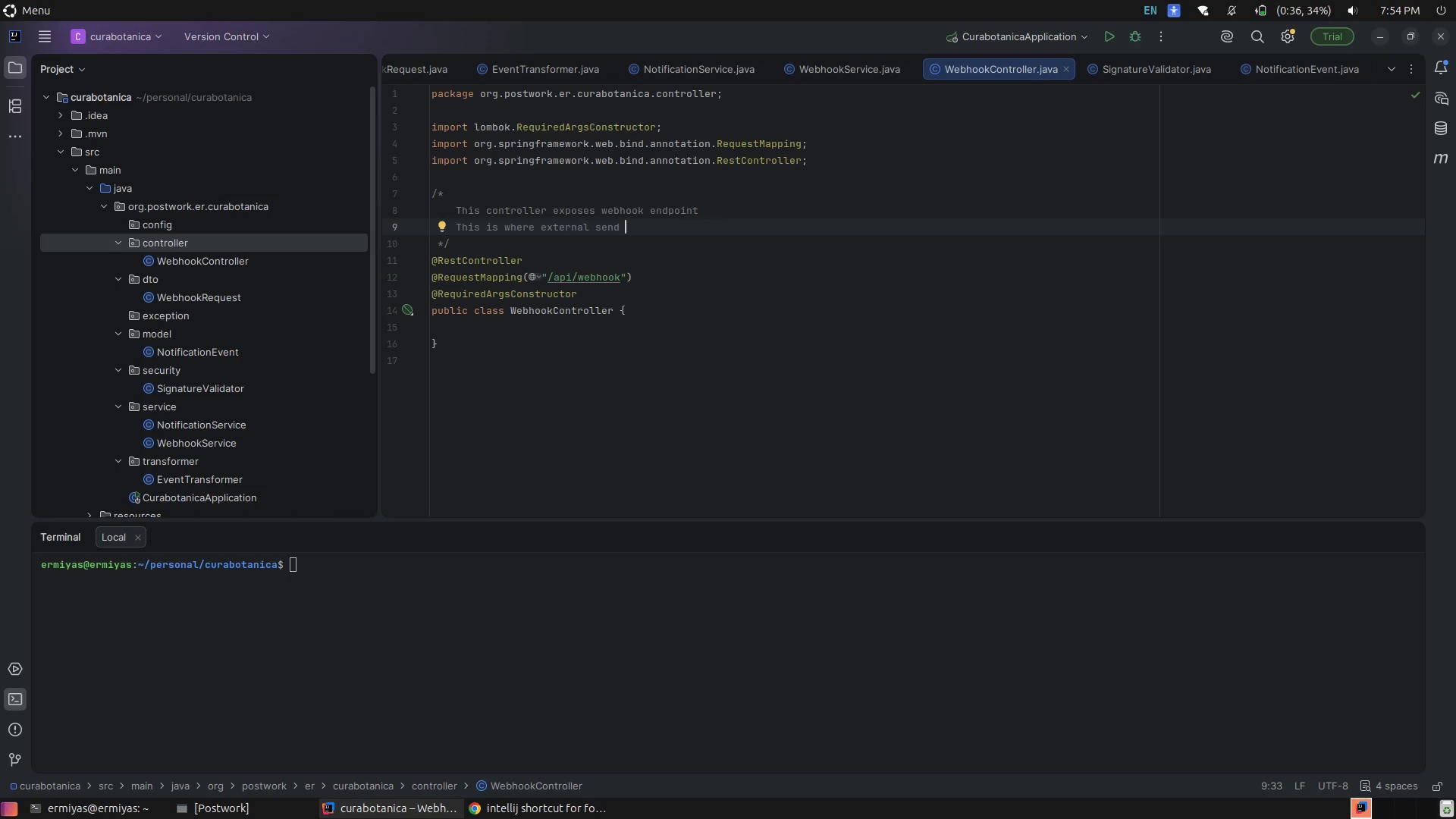 
type(events)
 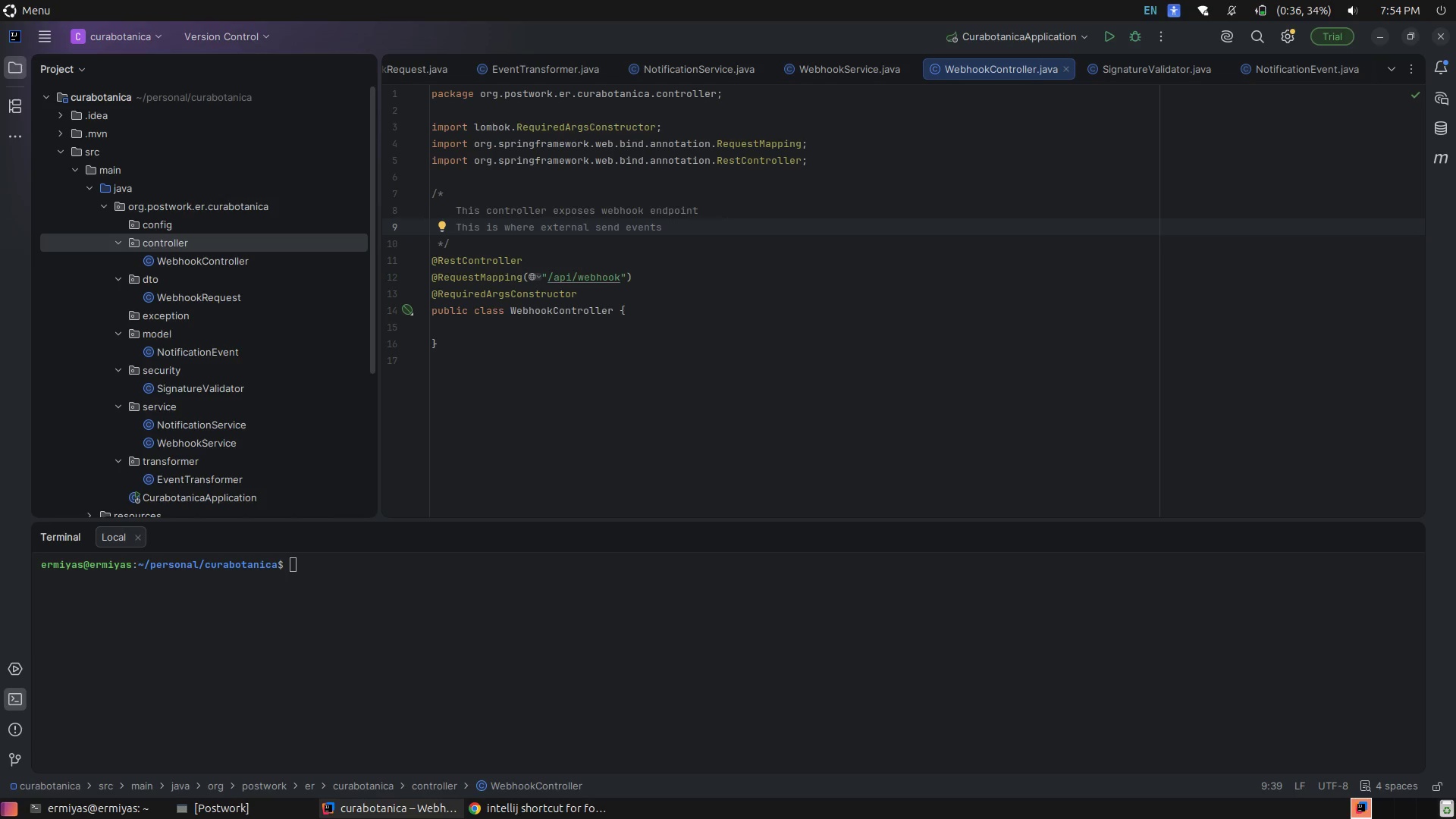 
left_click([846, 221])
 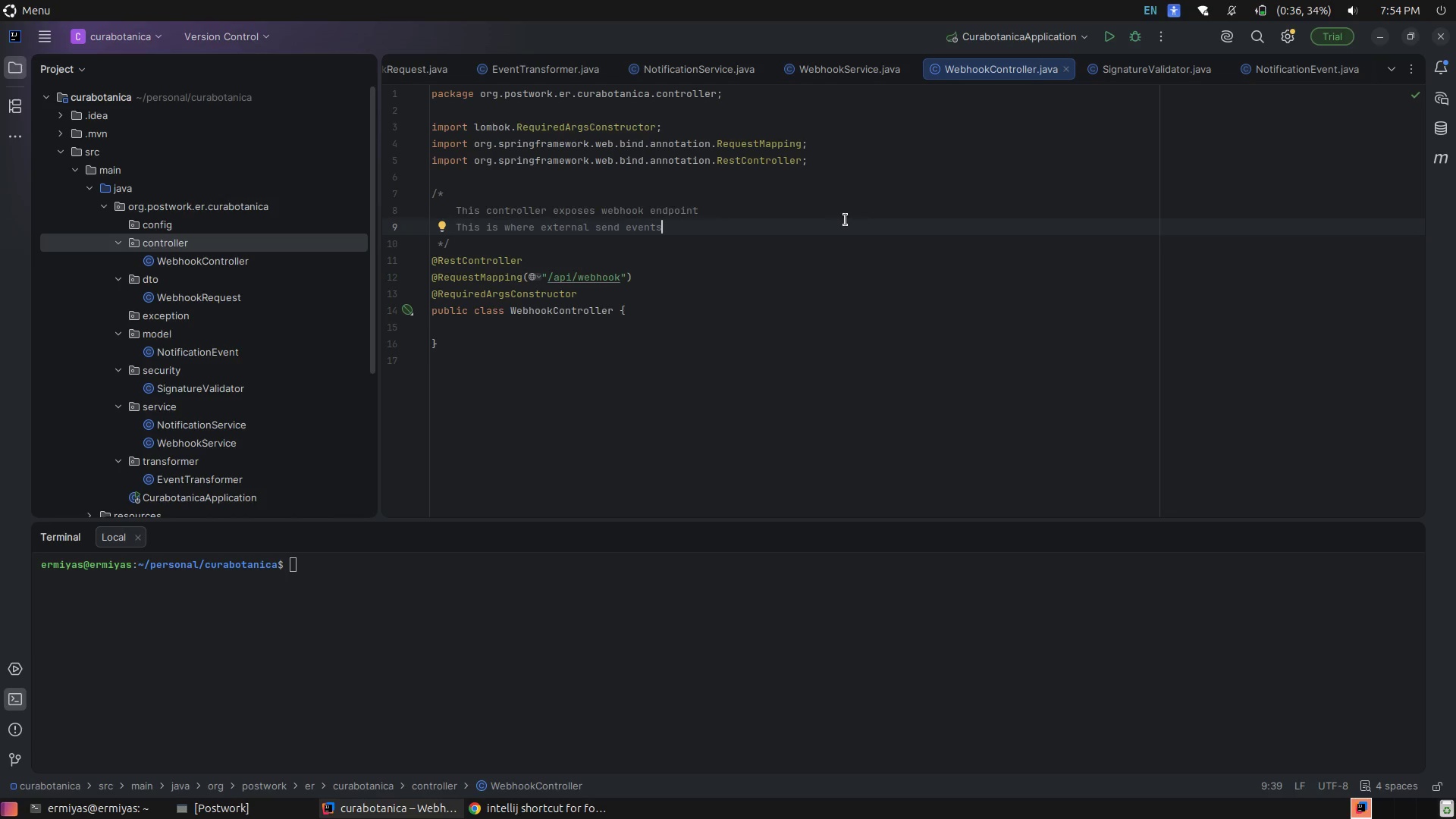 
wait(11.68)
 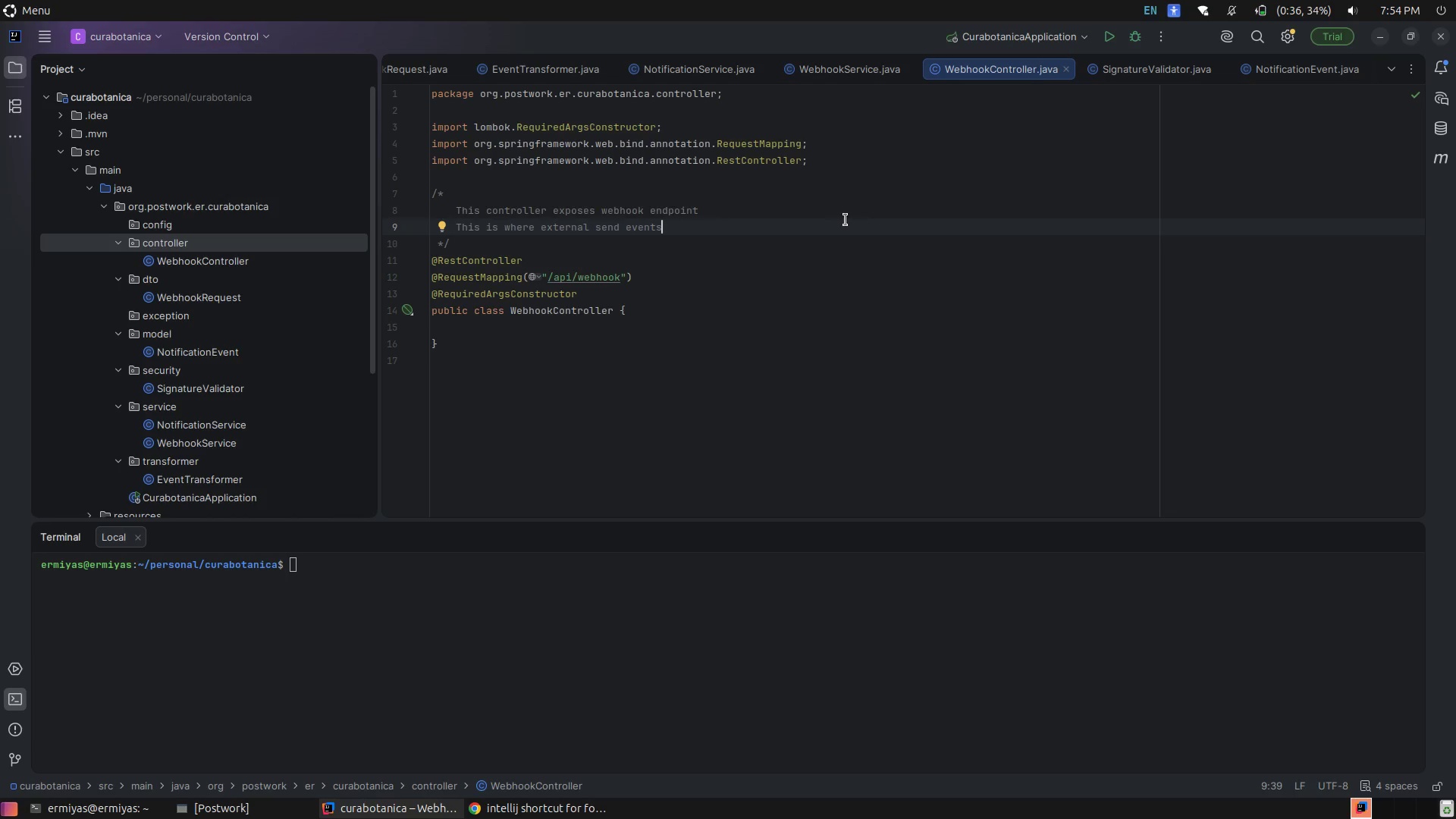 
left_click([884, 255])
 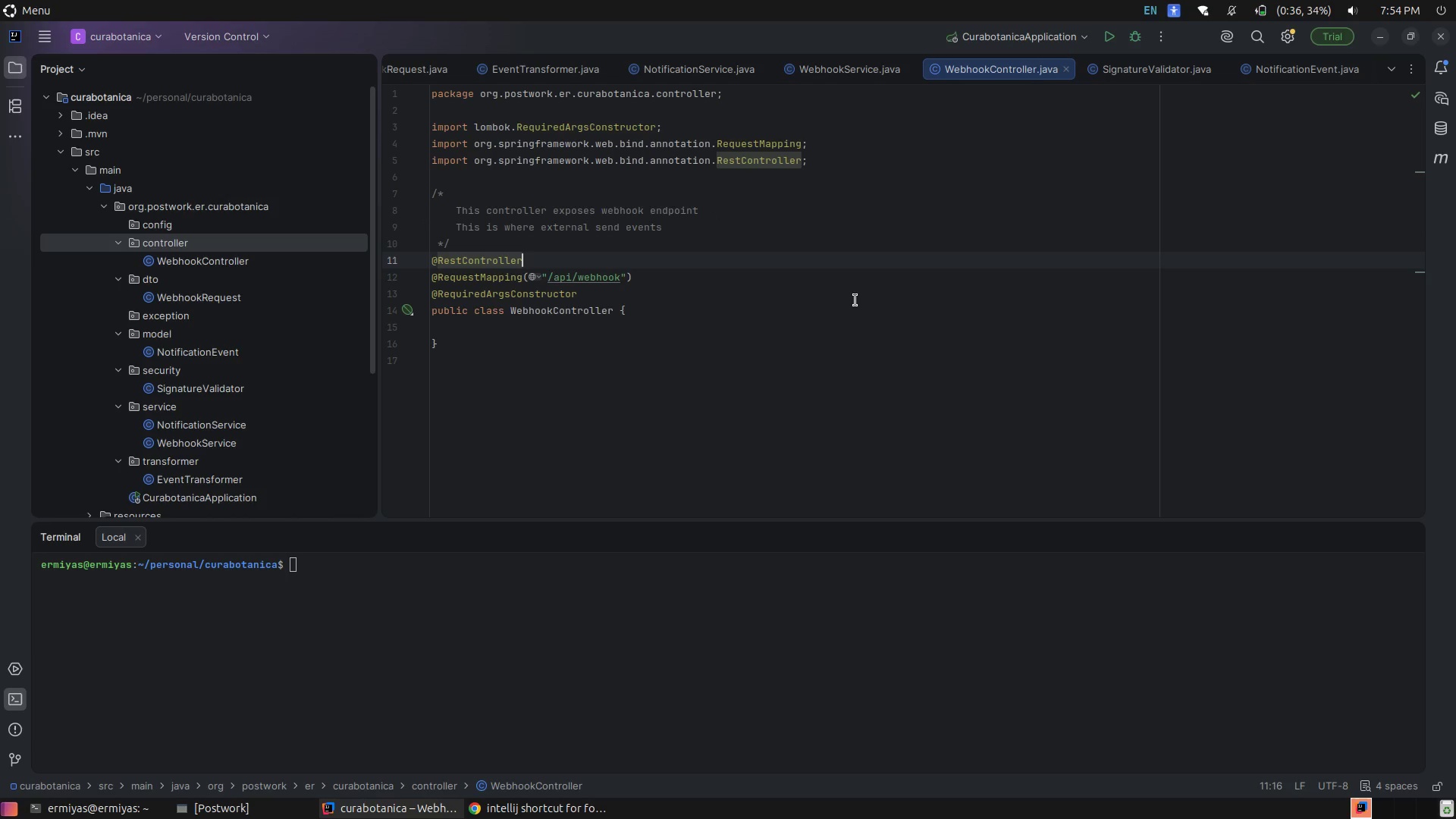 
left_click([854, 309])
 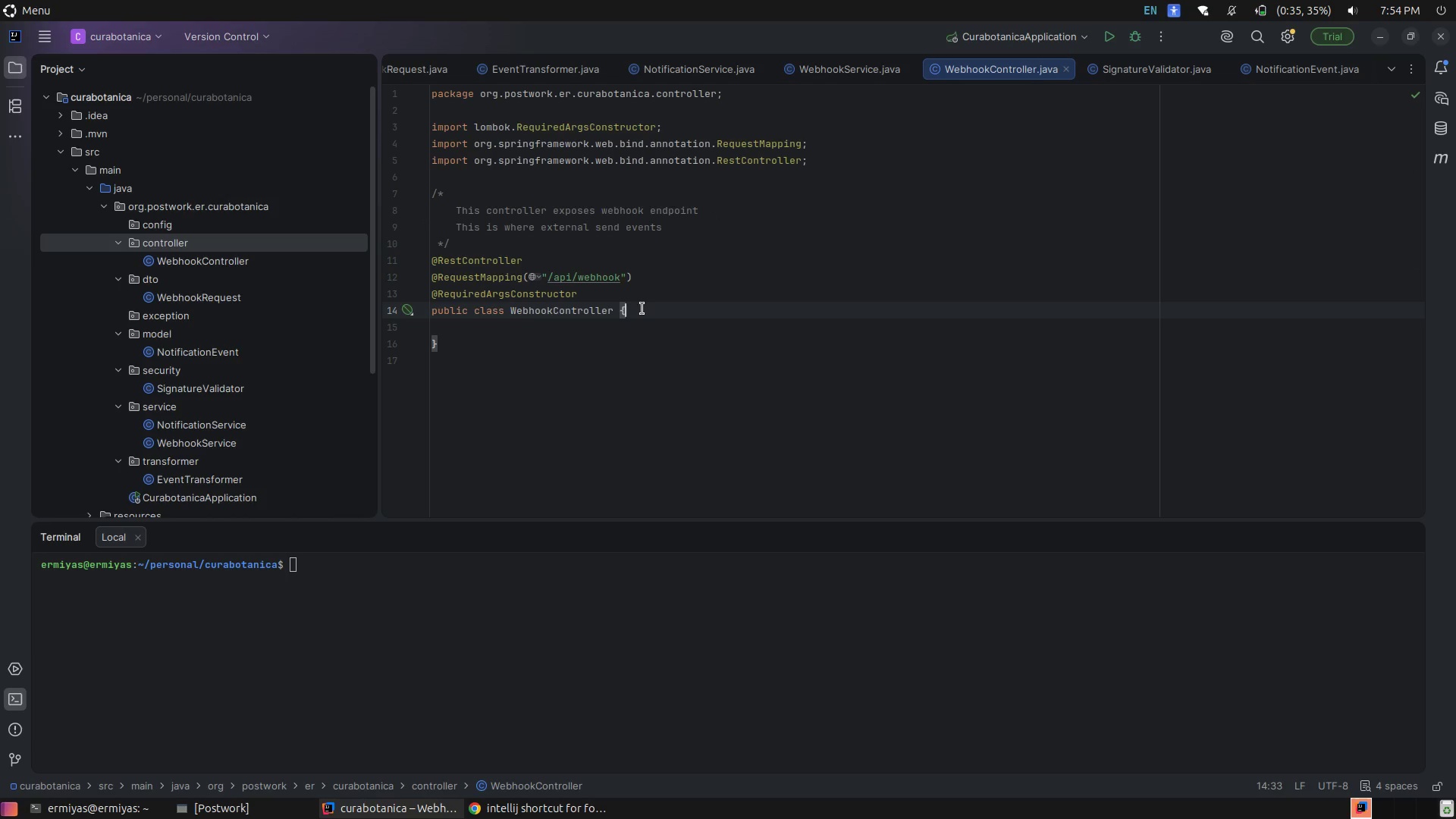 
left_click([629, 303])
 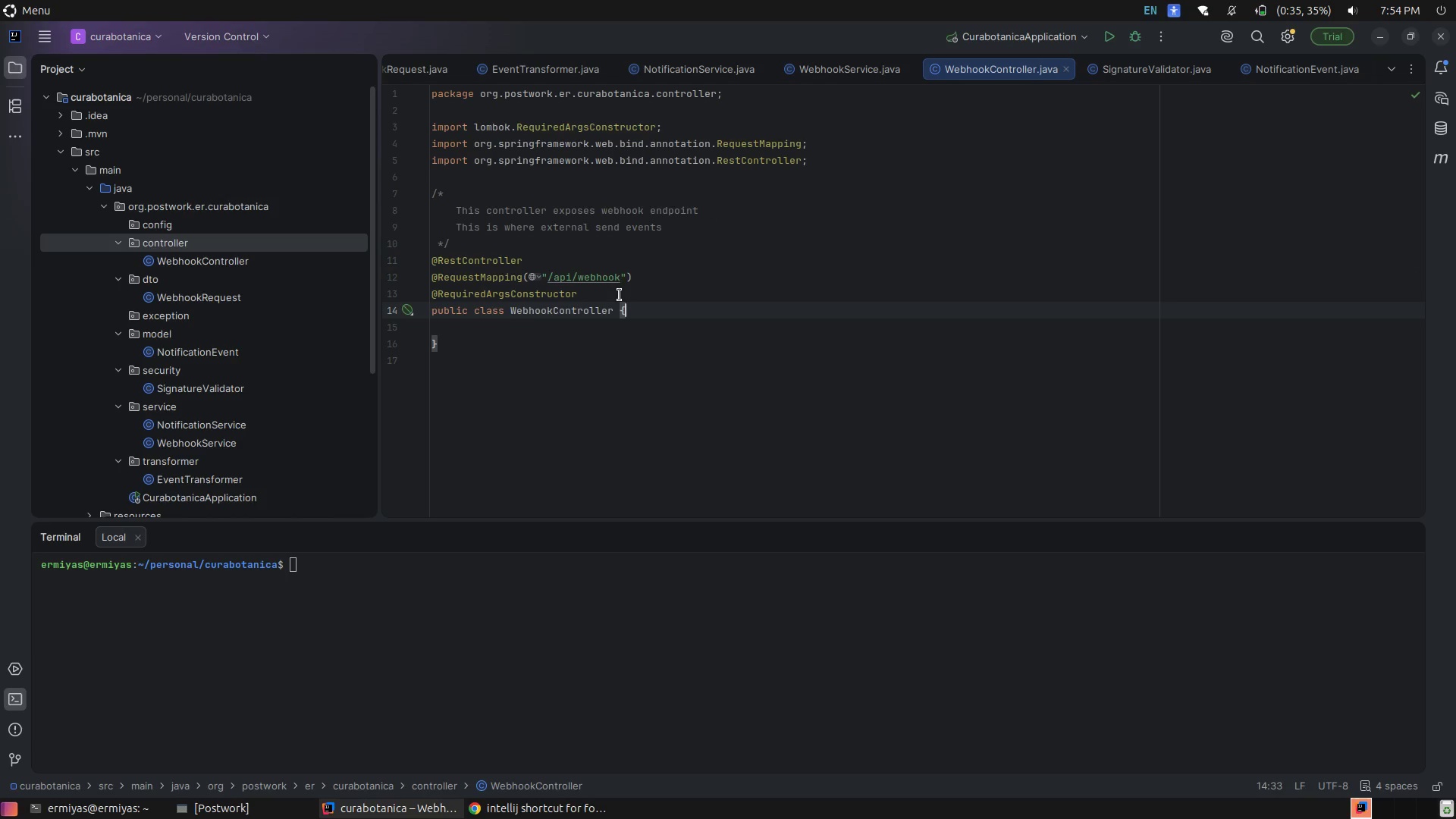 
left_click([618, 293])
 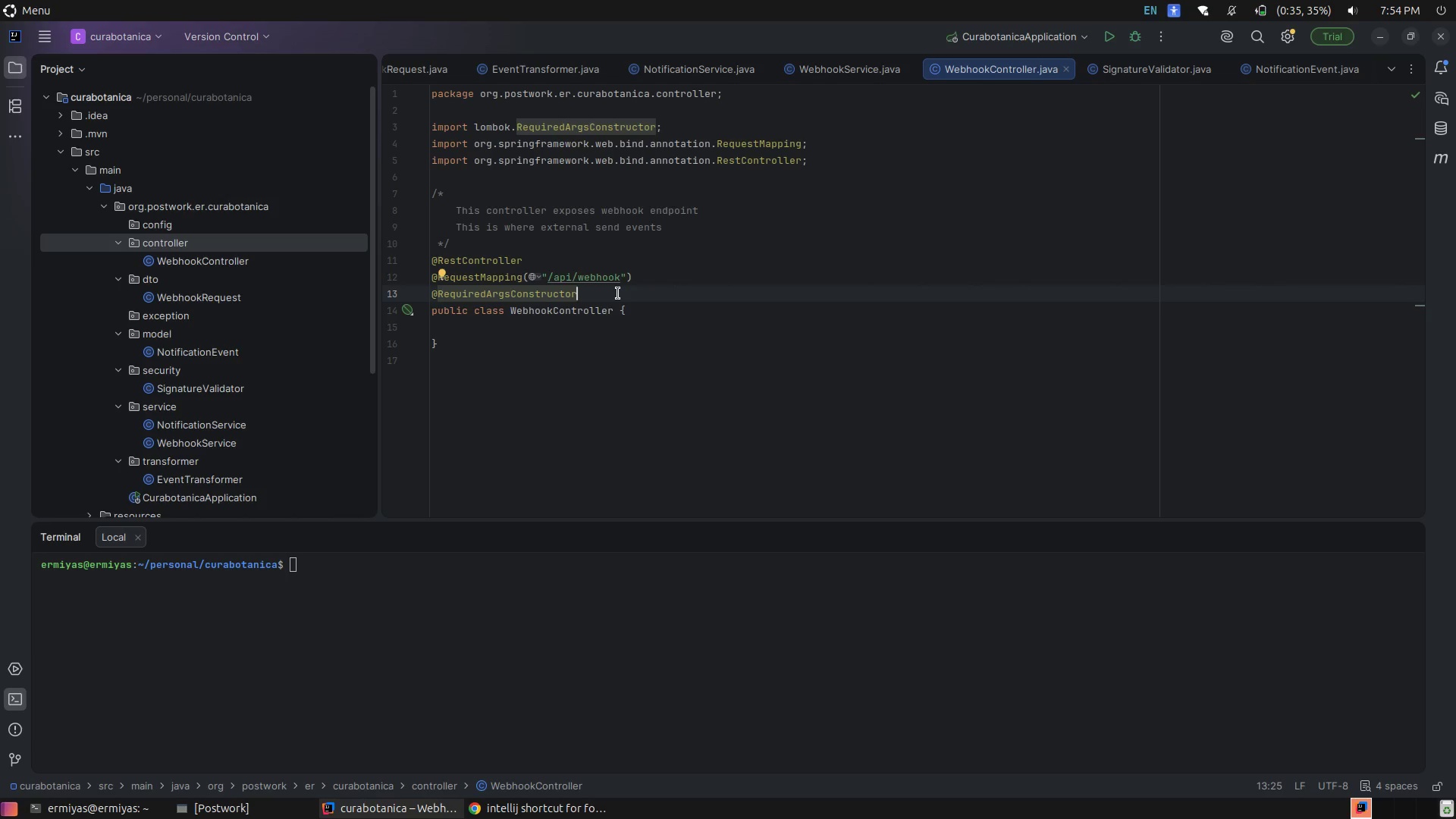 
wait(8.28)
 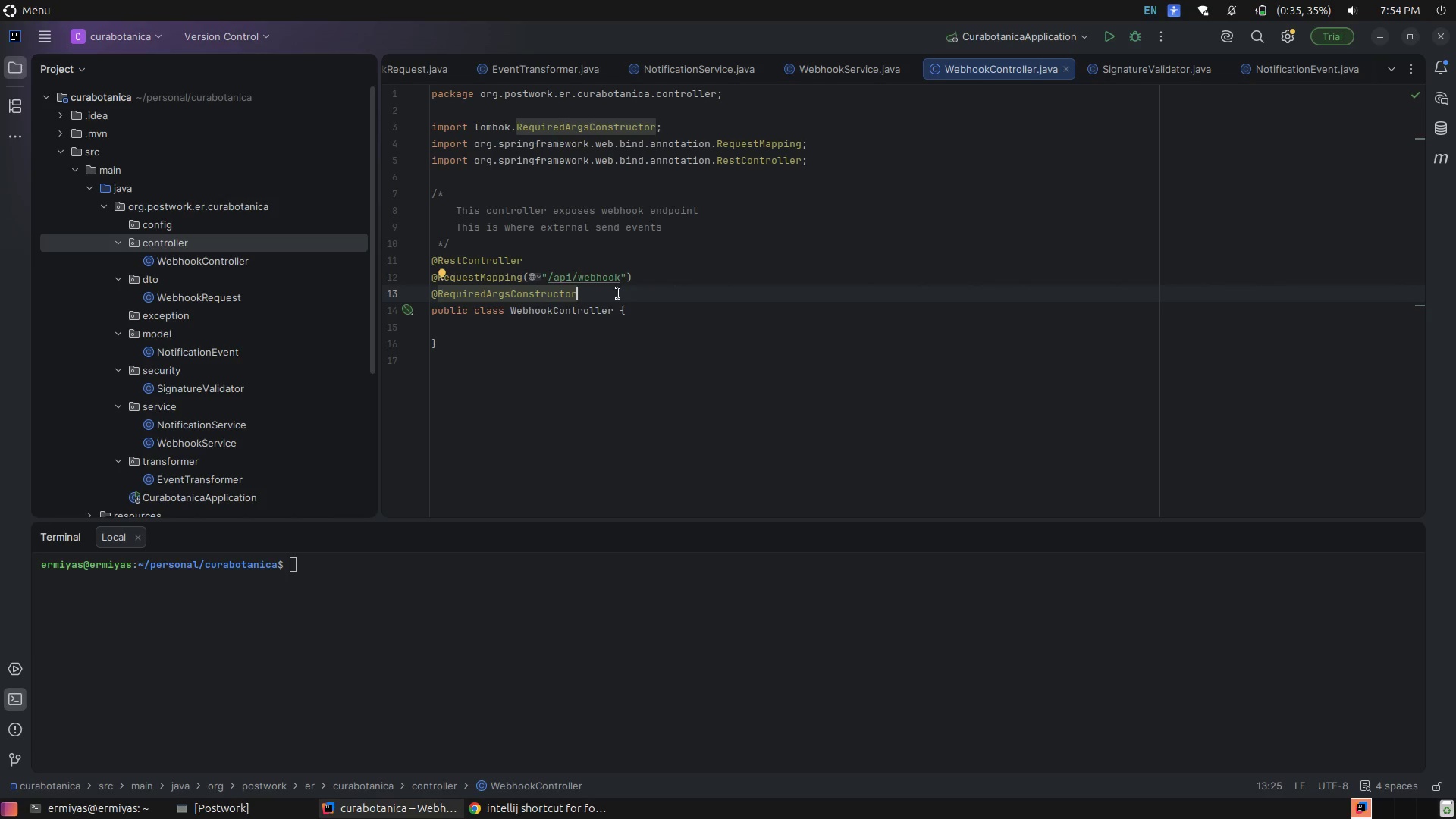 
left_click([693, 341])
 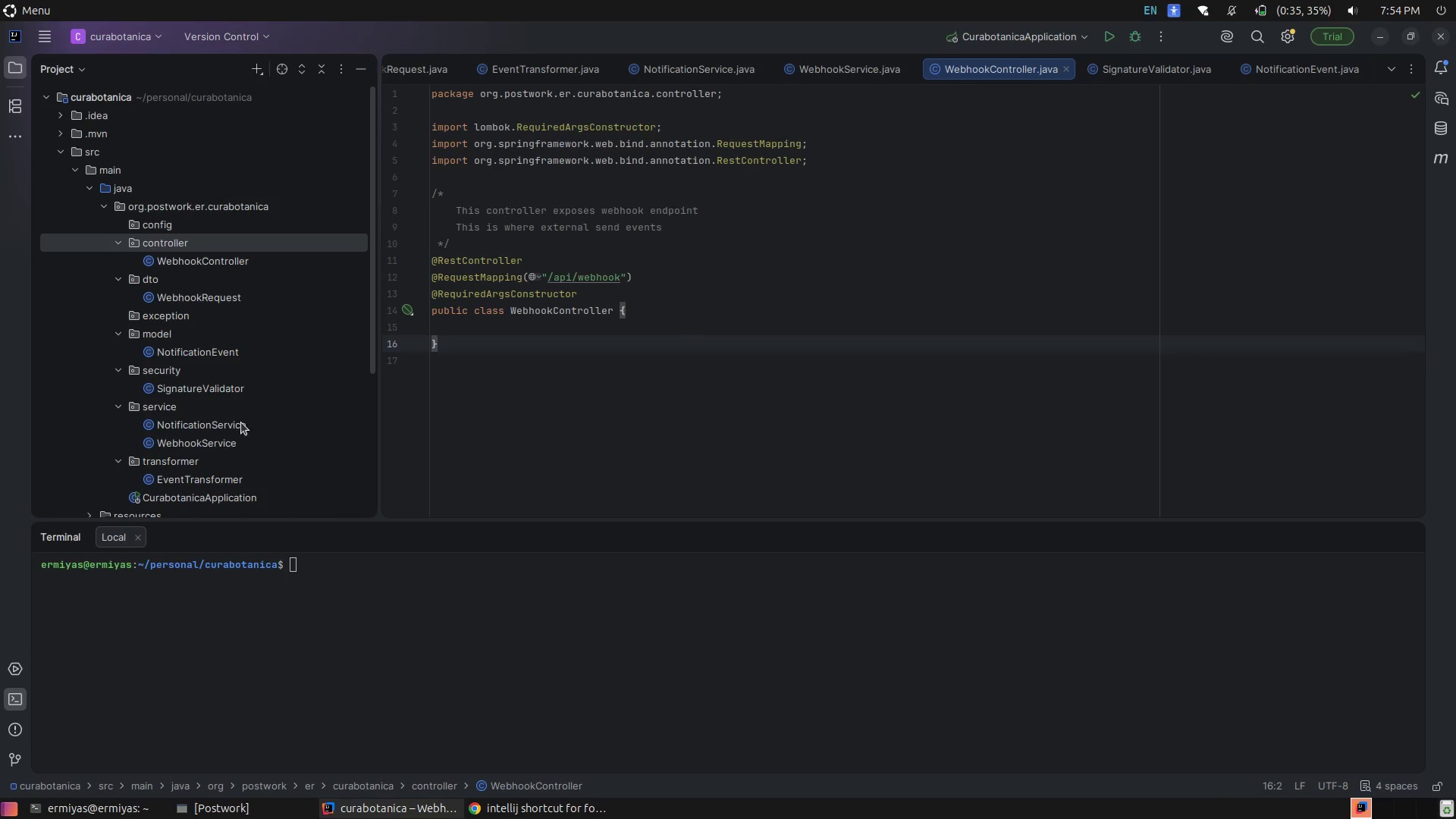 
scroll: coordinate [238, 392], scroll_direction: down, amount: 5.0
 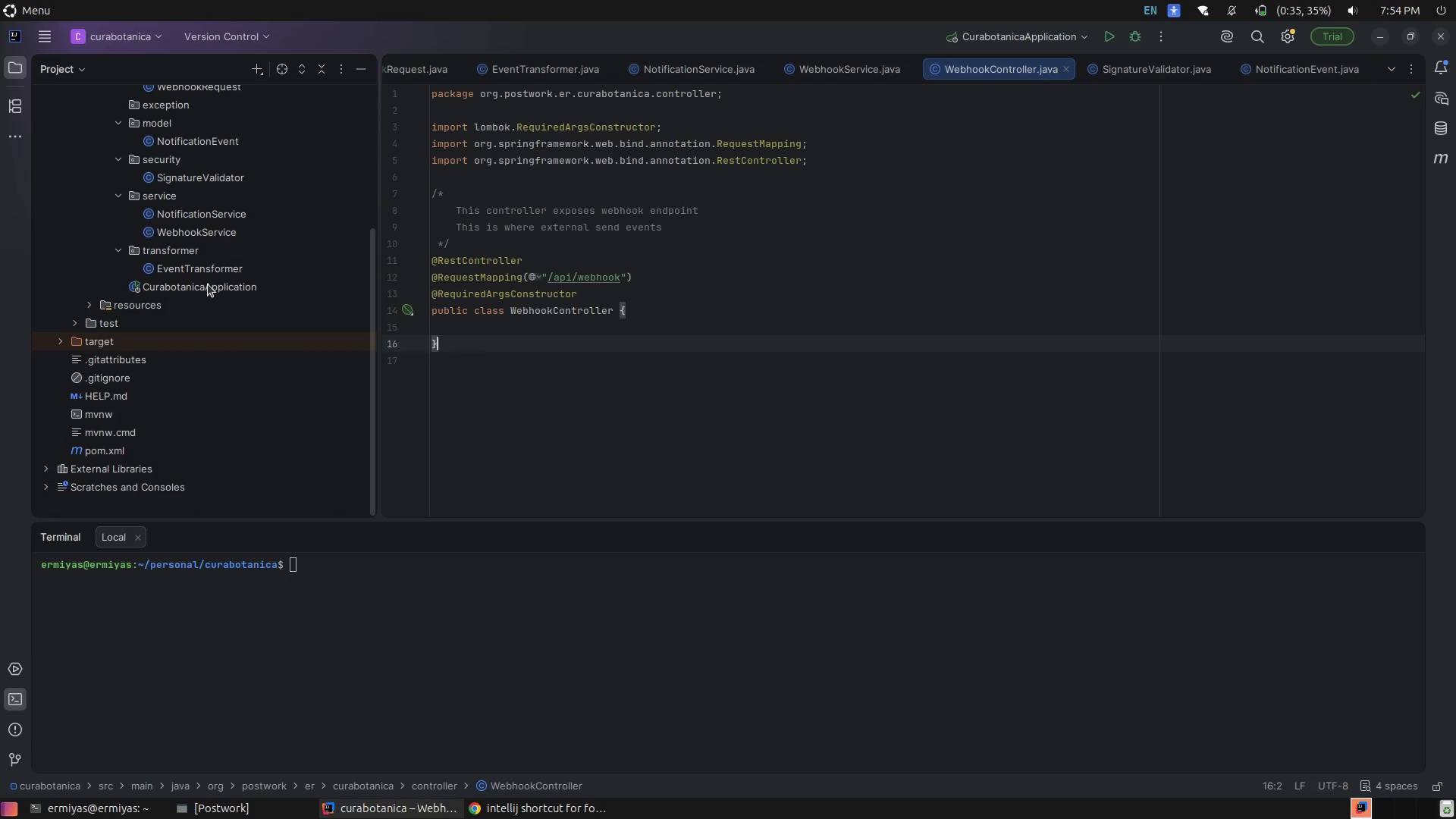 
double_click([212, 269])
 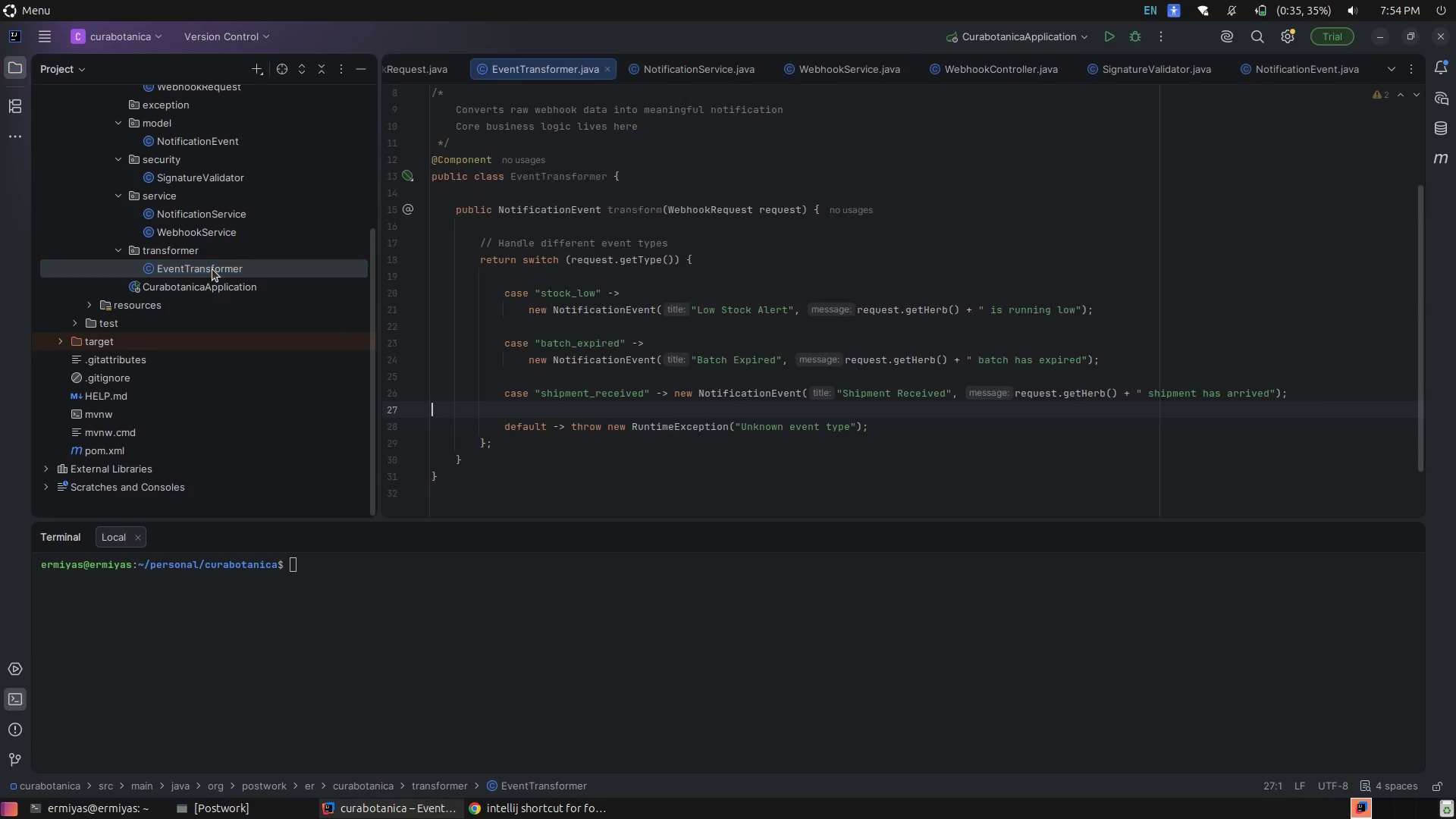 
left_click([212, 269])
 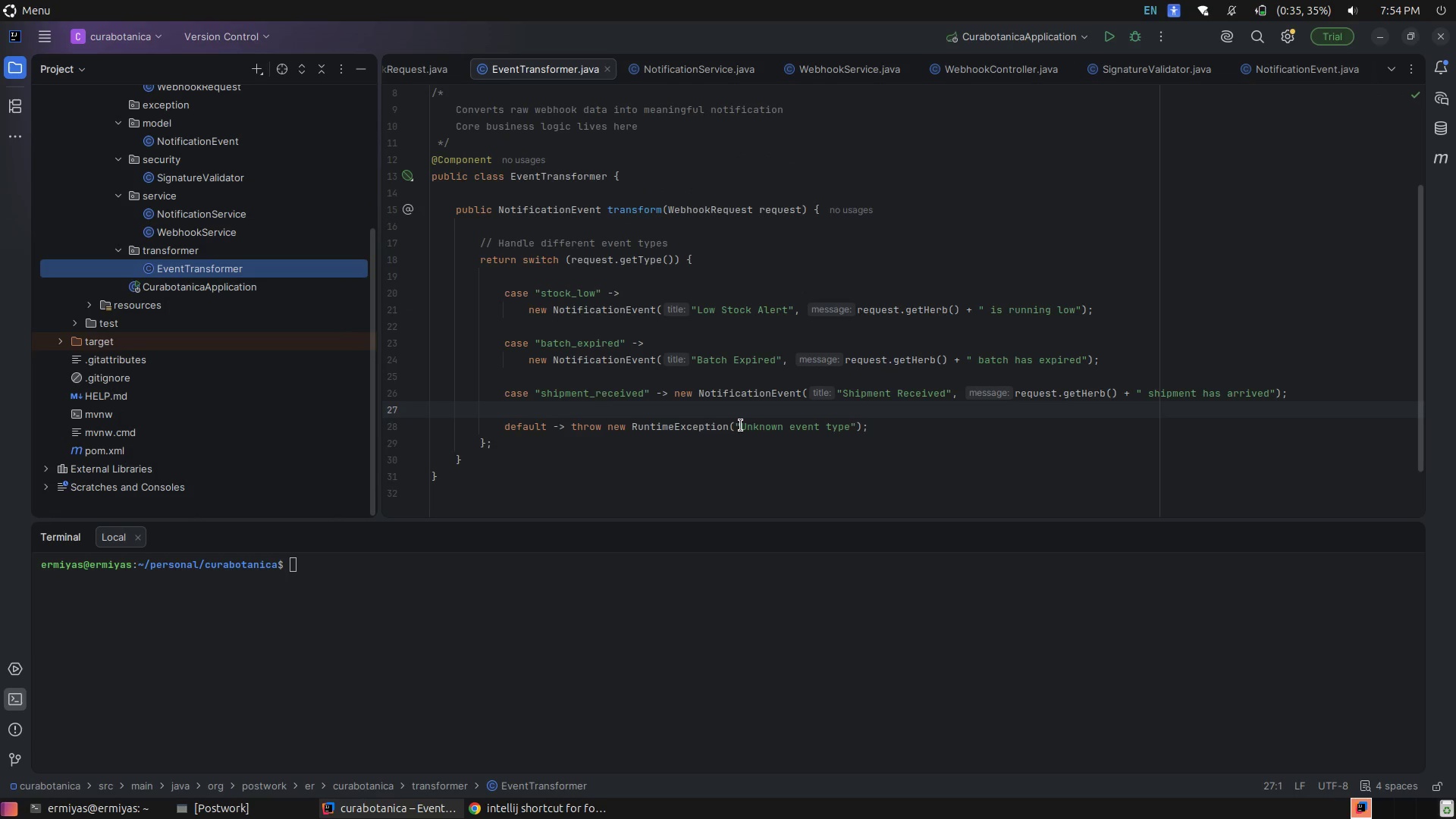 
left_click([741, 425])
 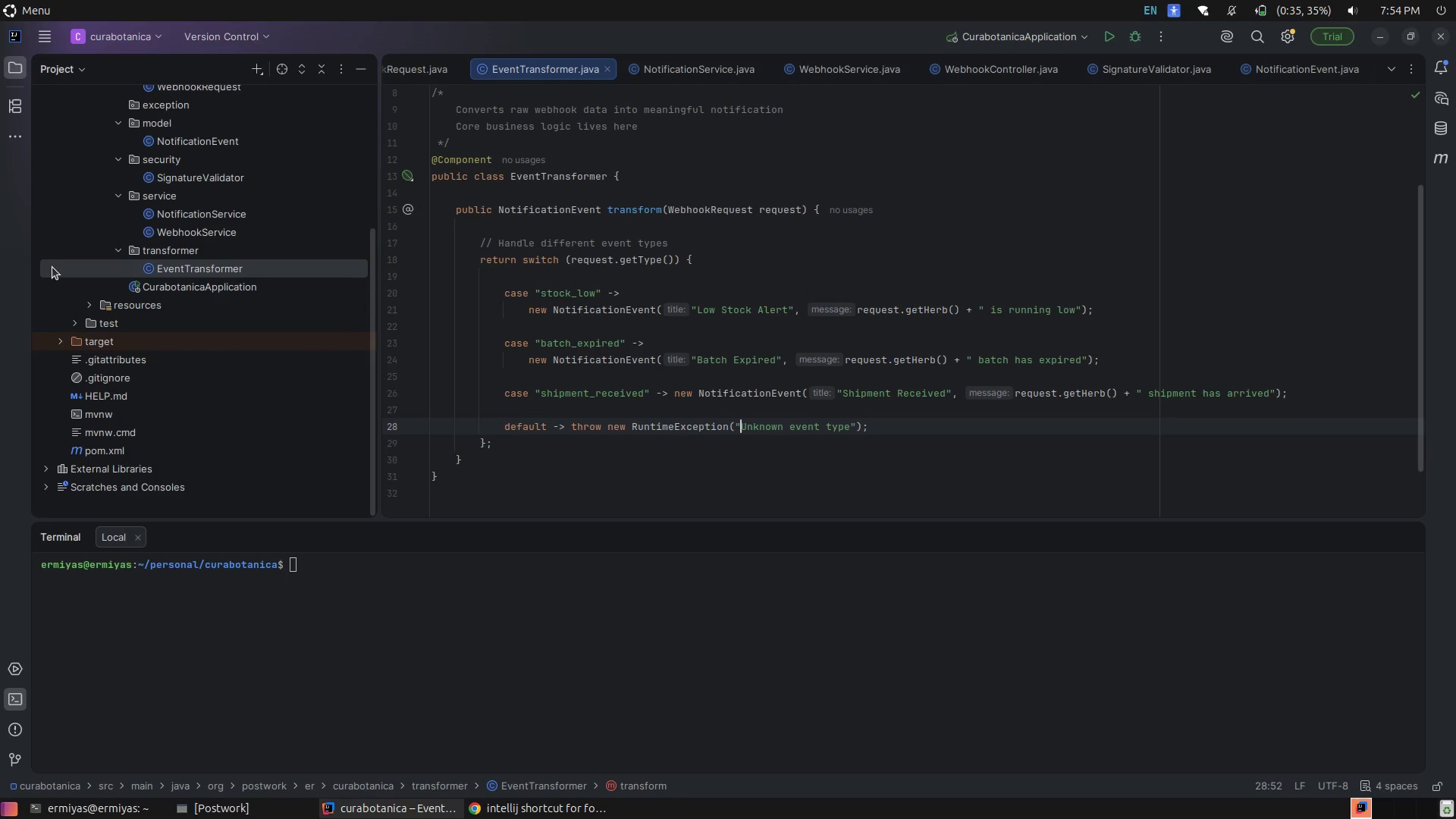 
scroll: coordinate [52, 267], scroll_direction: up, amount: 3.0
 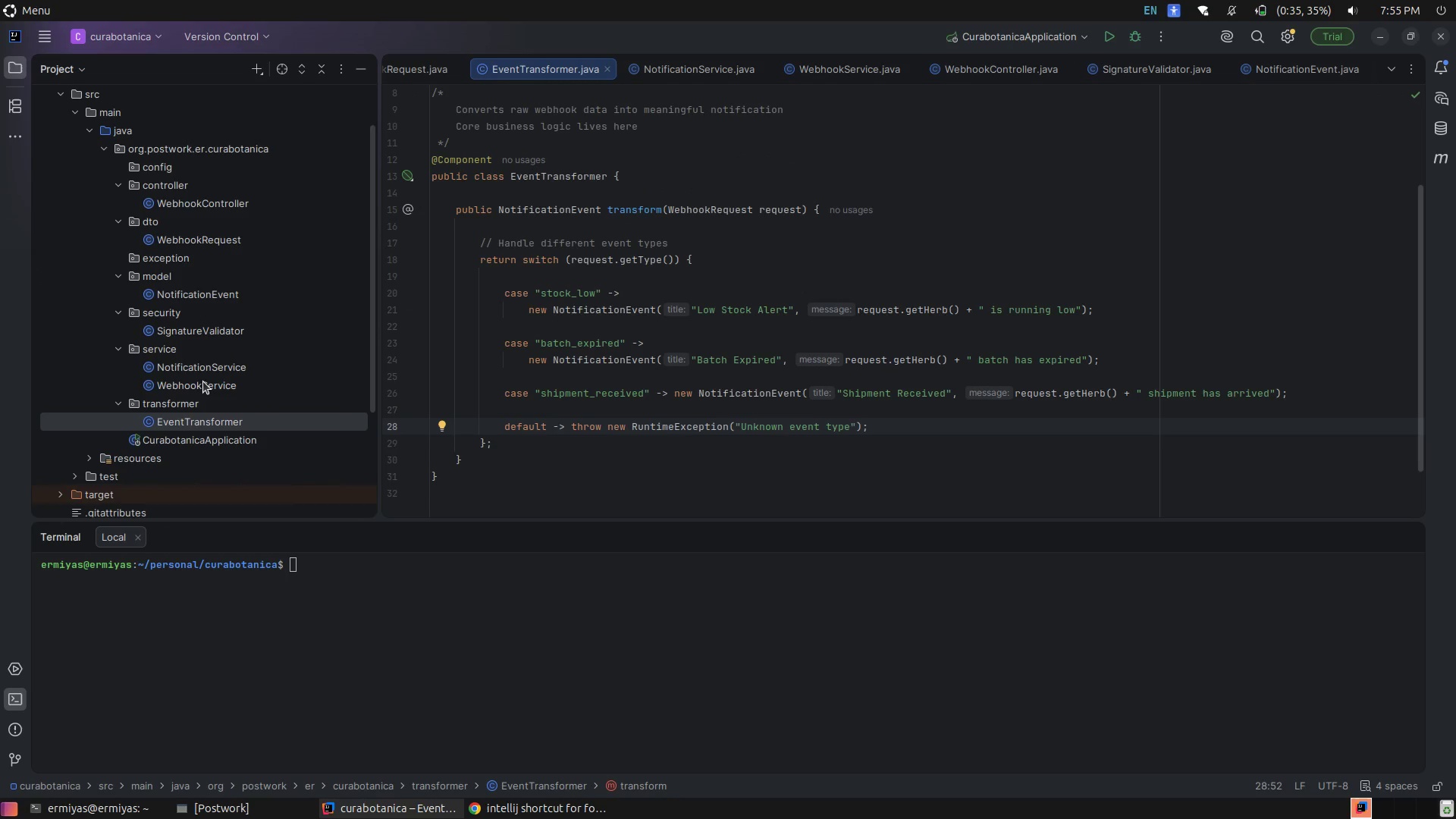 
double_click([199, 378])
 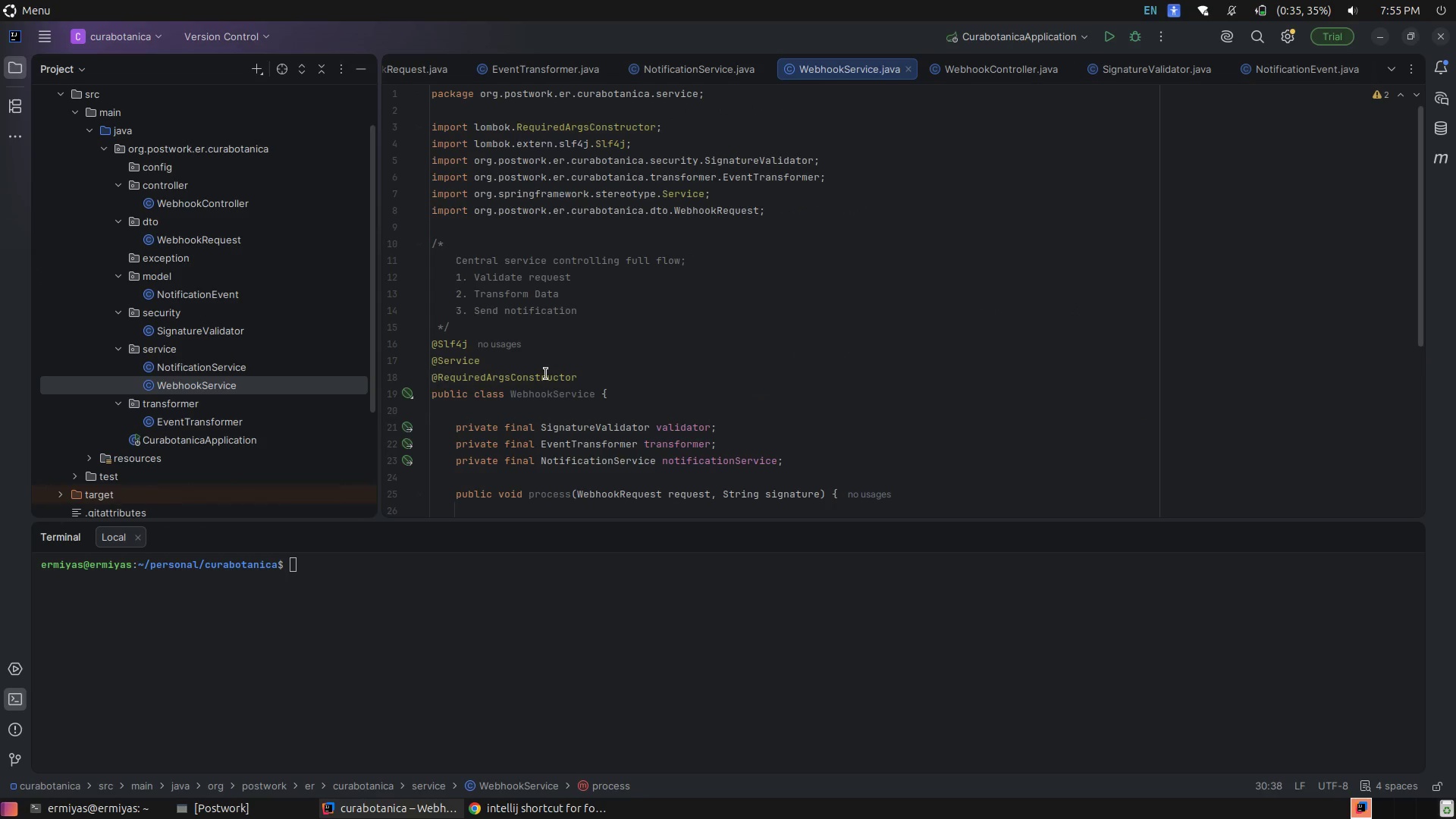 
scroll: coordinate [607, 387], scroll_direction: down, amount: 4.0
 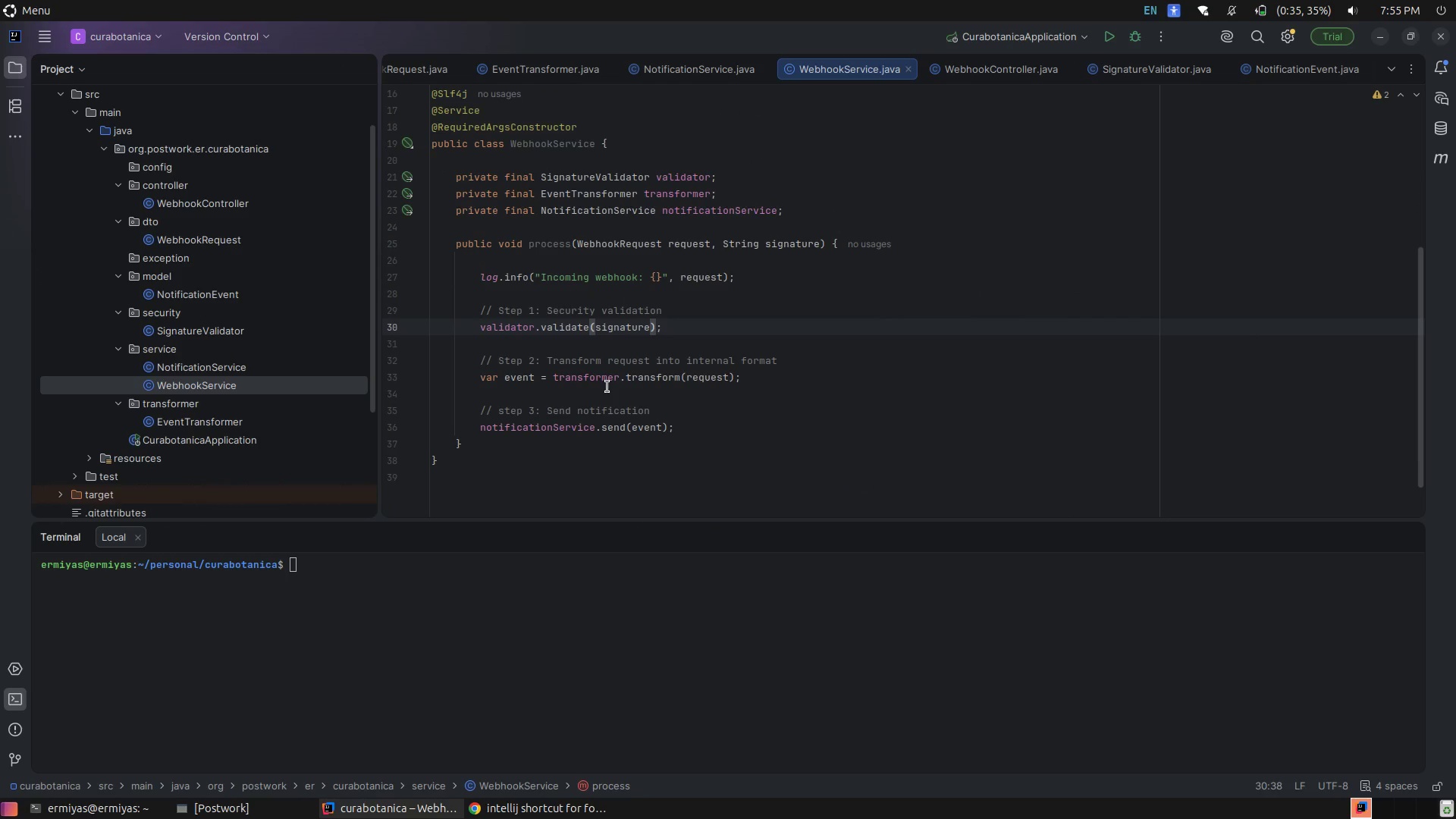 
left_click([733, 407])
 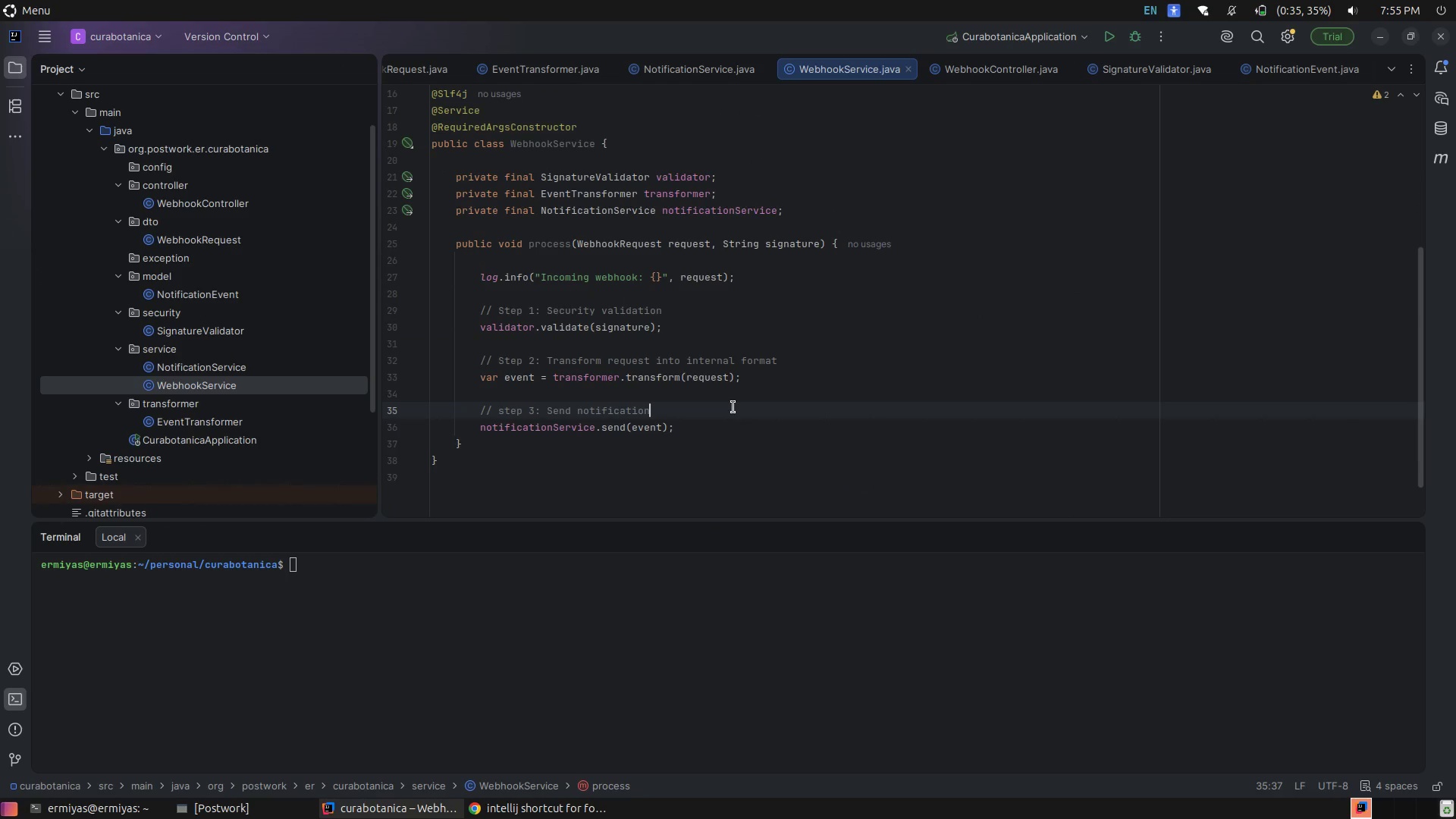 
scroll: coordinate [735, 407], scroll_direction: up, amount: 3.0
 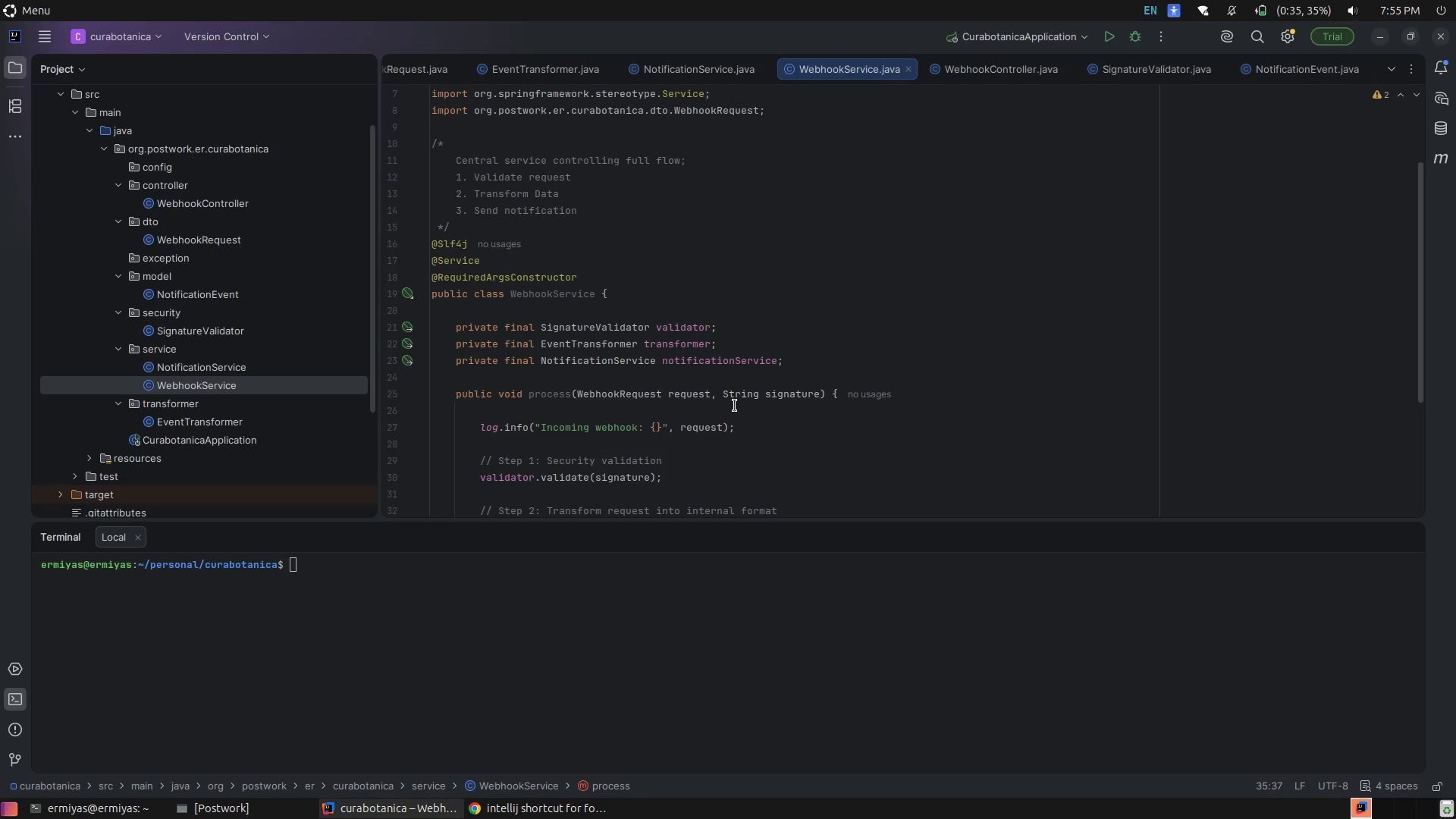 
left_click([735, 406])
 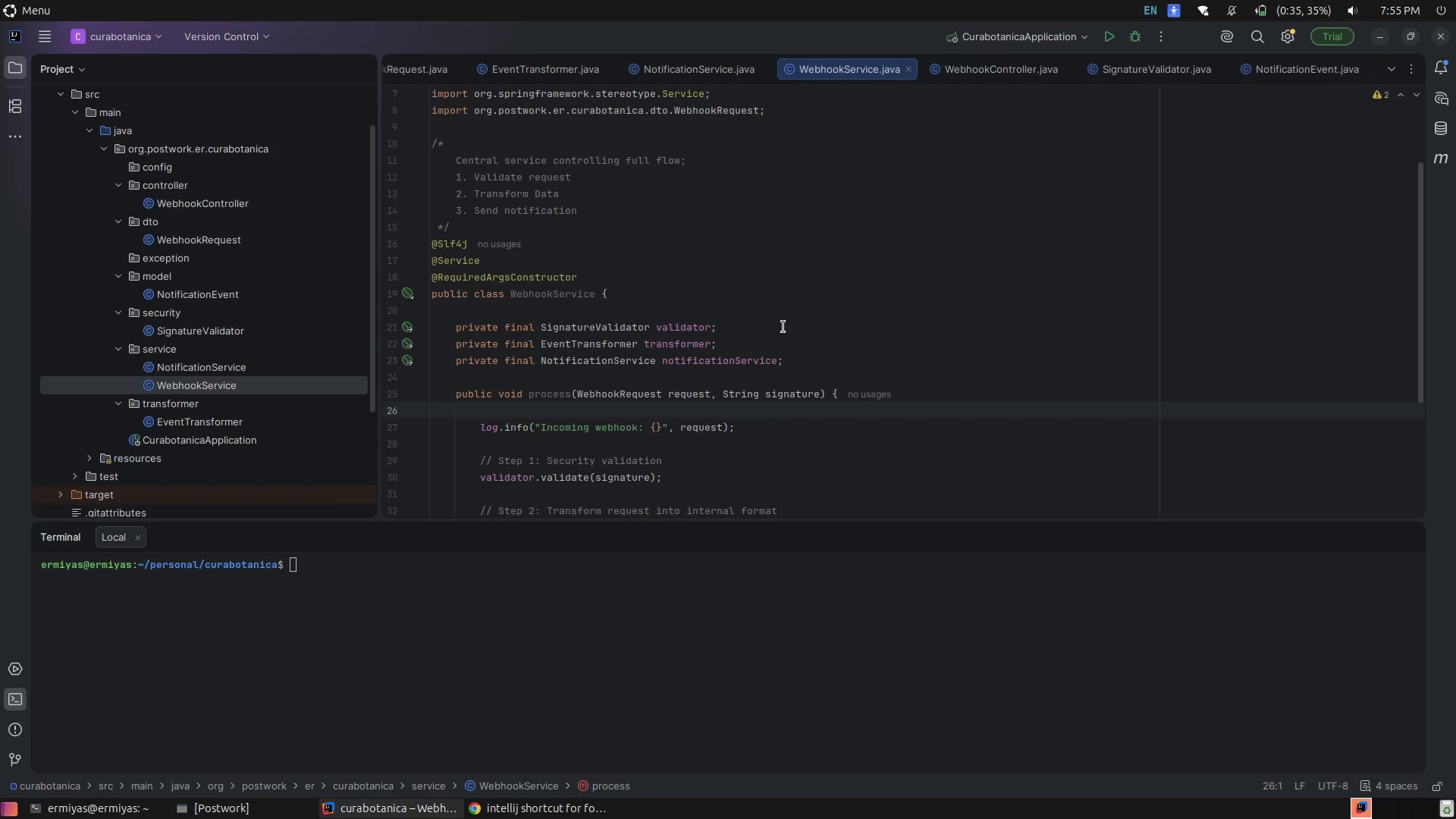 
left_click([783, 327])
 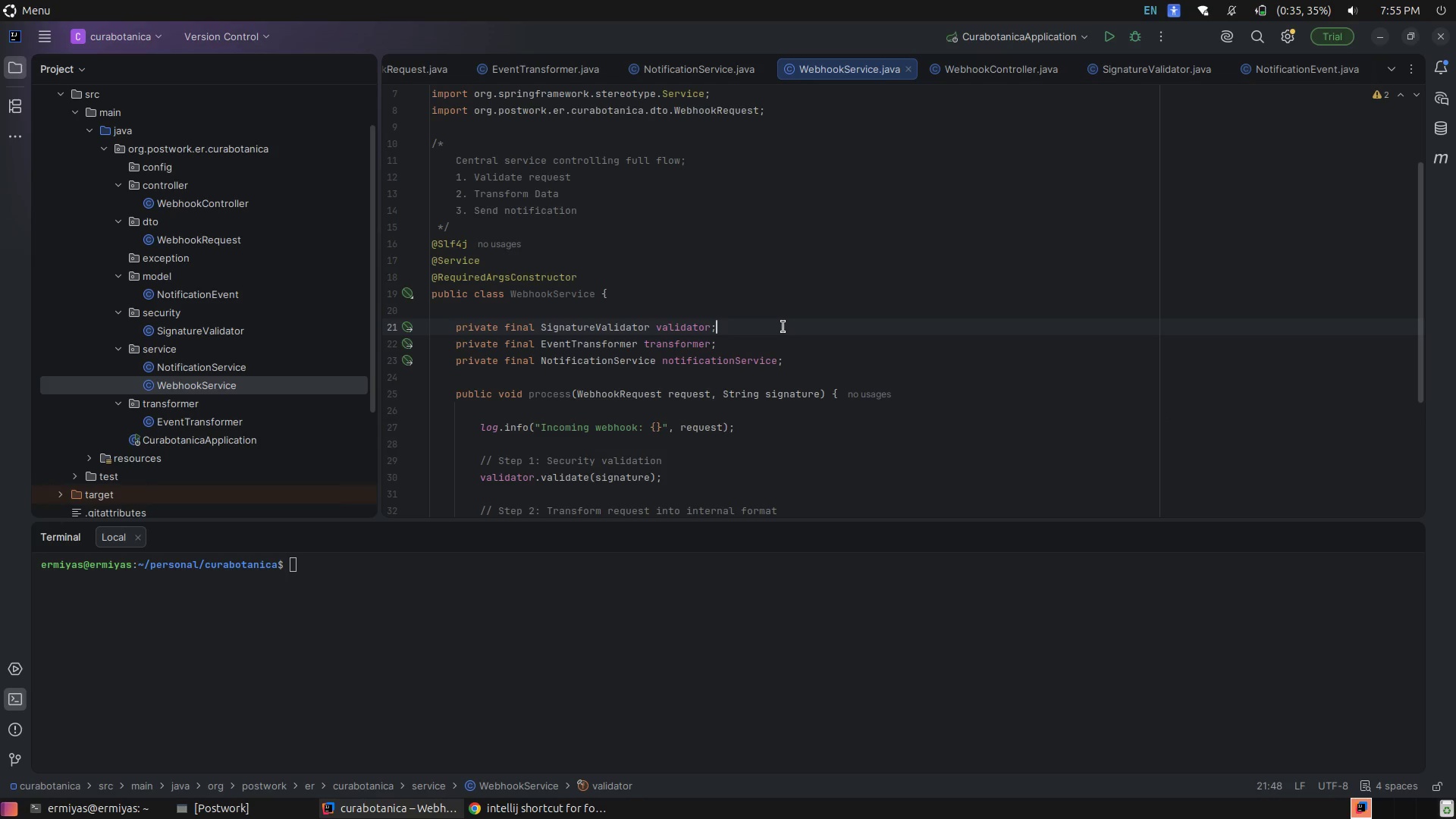 
wait(6.17)
 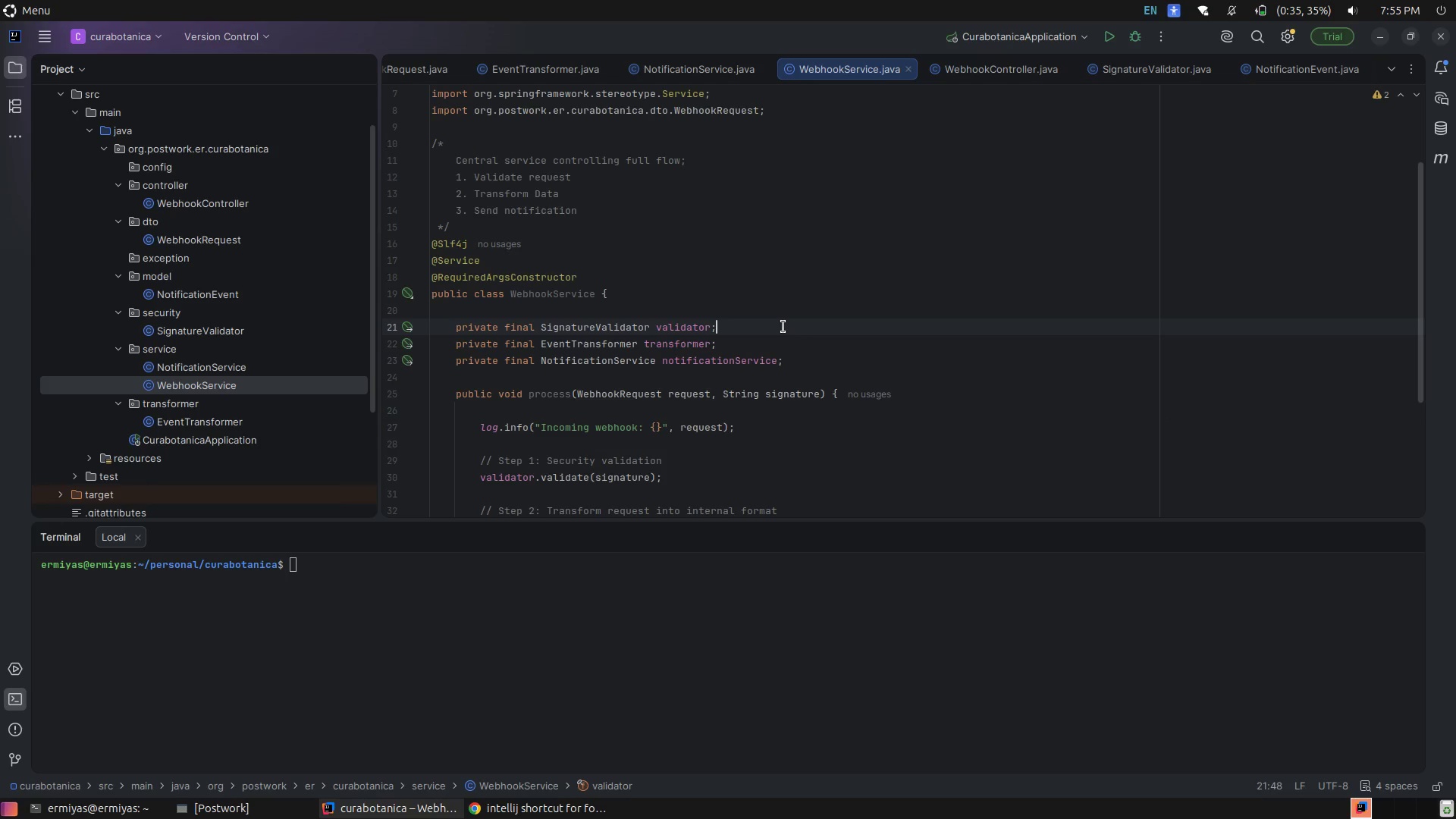 
scroll: coordinate [782, 325], scroll_direction: none, amount: 0.0
 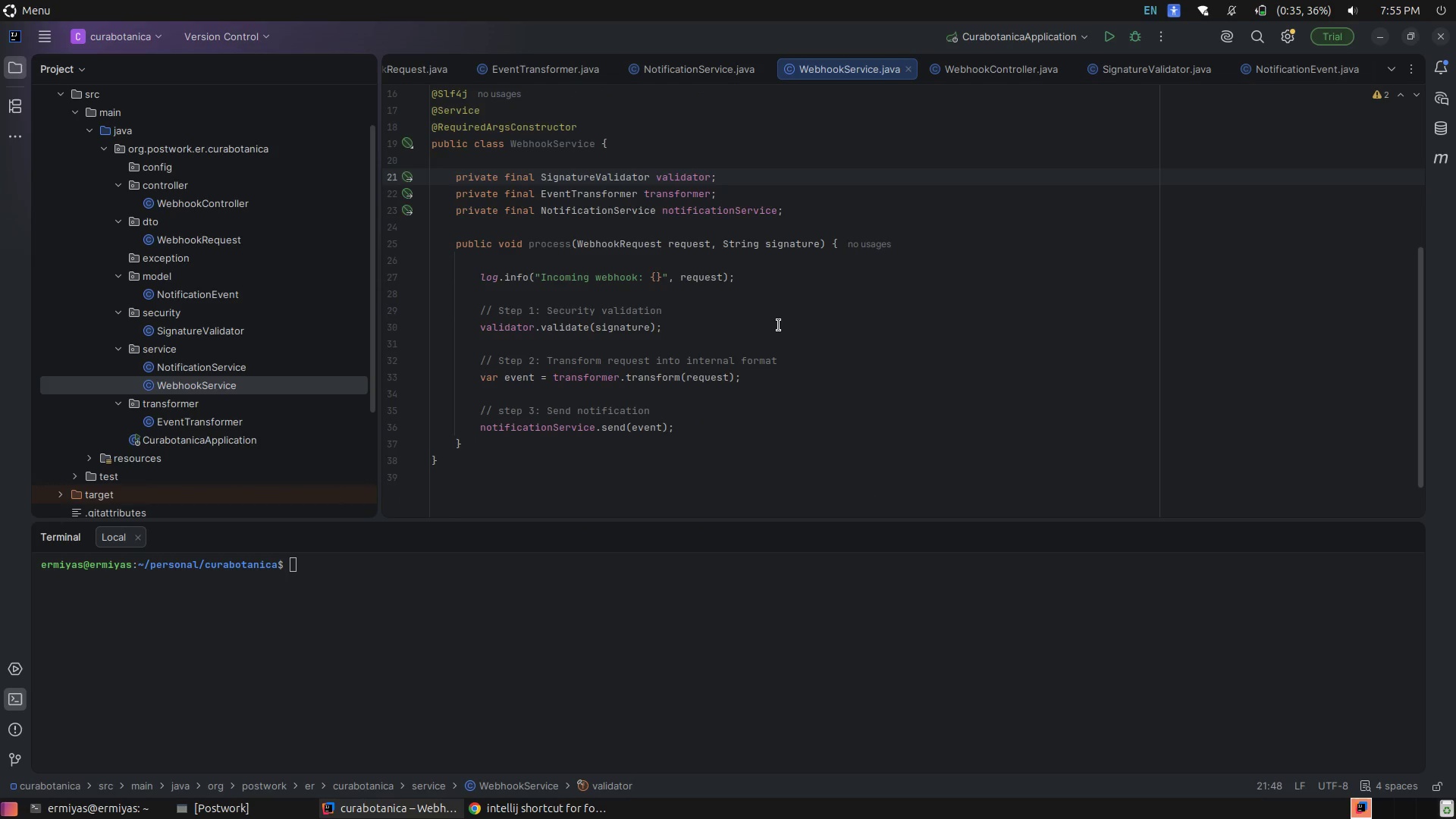 
left_click([779, 325])
 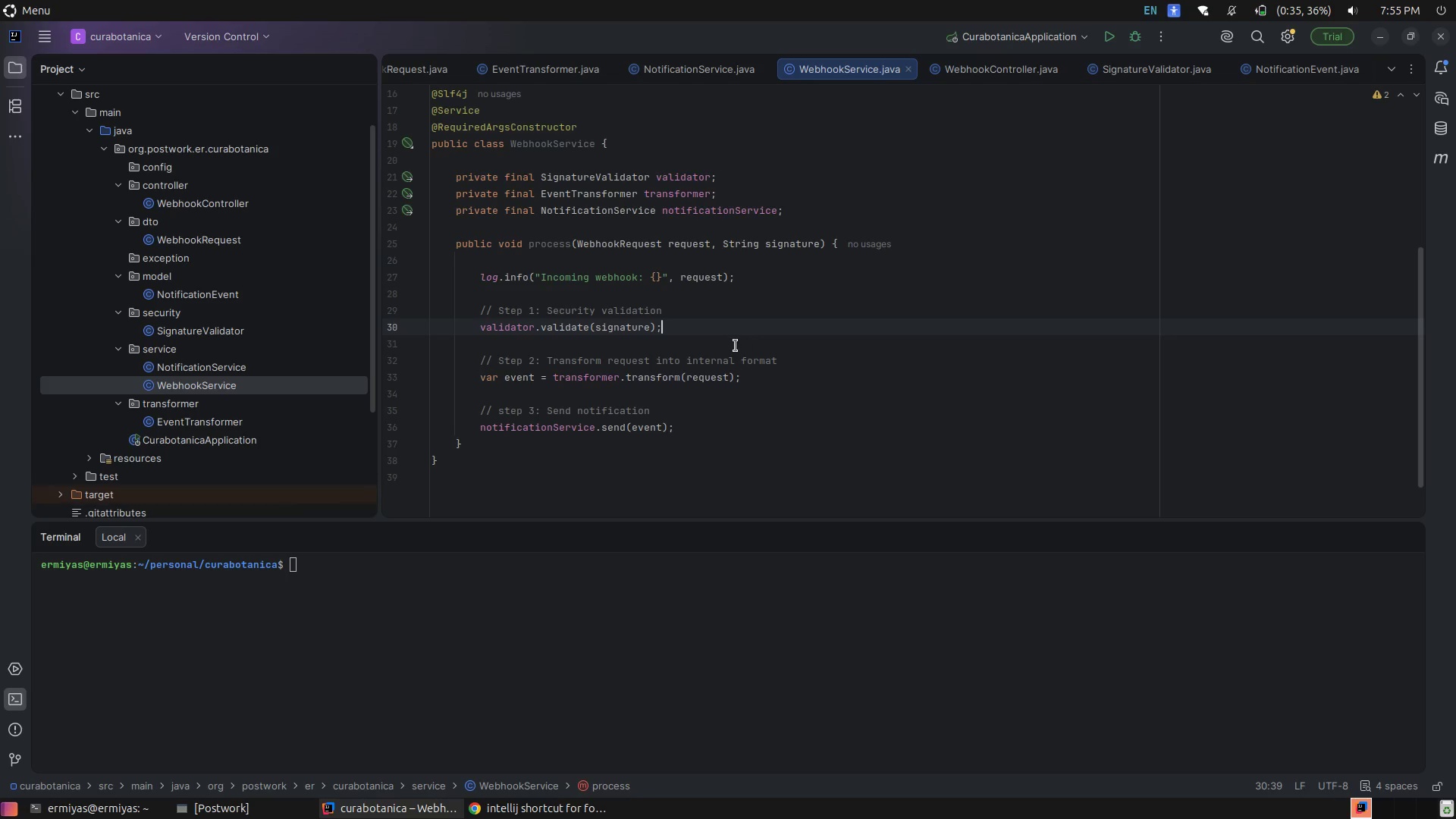 
scroll: coordinate [736, 346], scroll_direction: down, amount: 3.0
 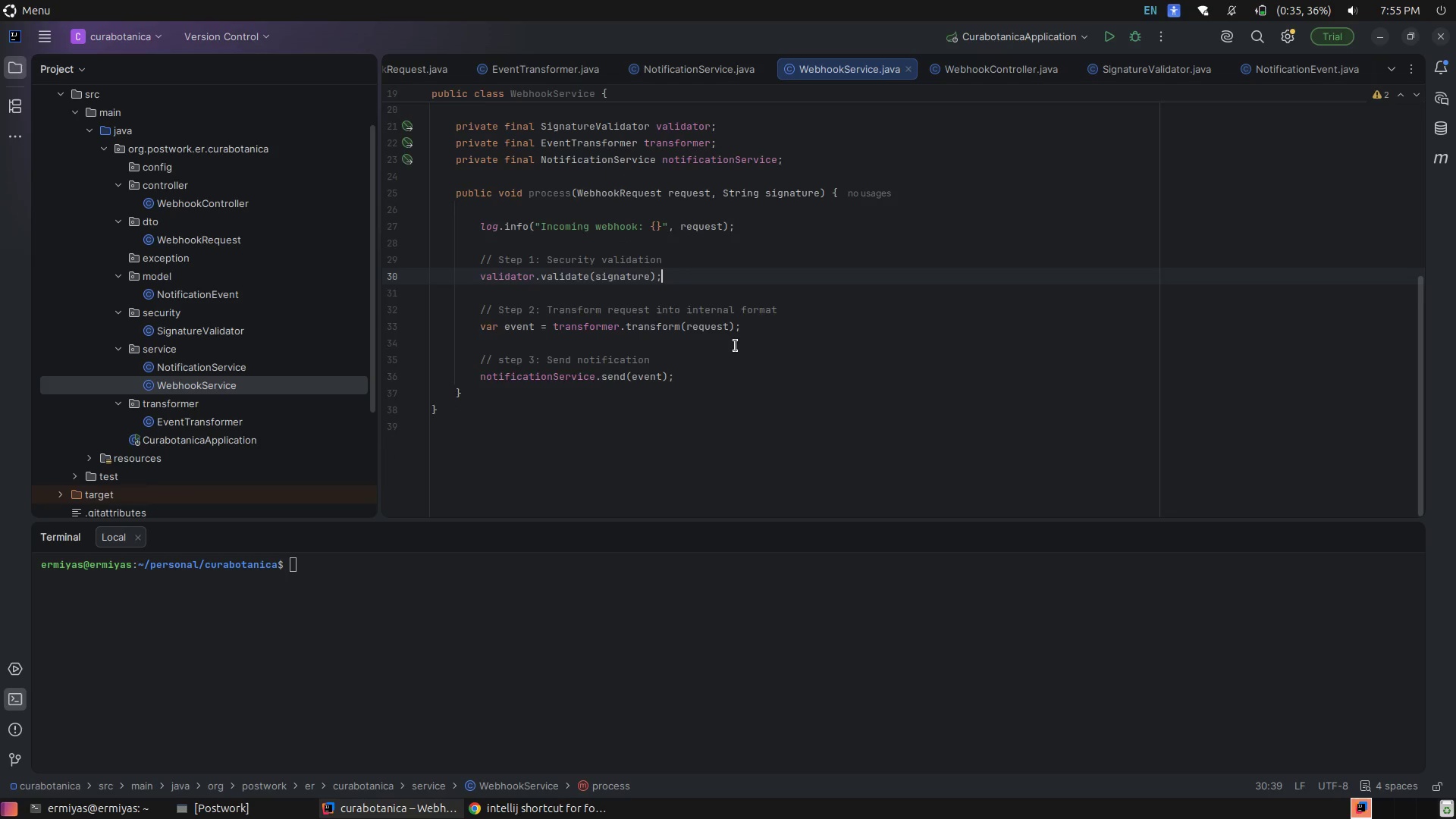 
scroll: coordinate [736, 346], scroll_direction: up, amount: 5.0
 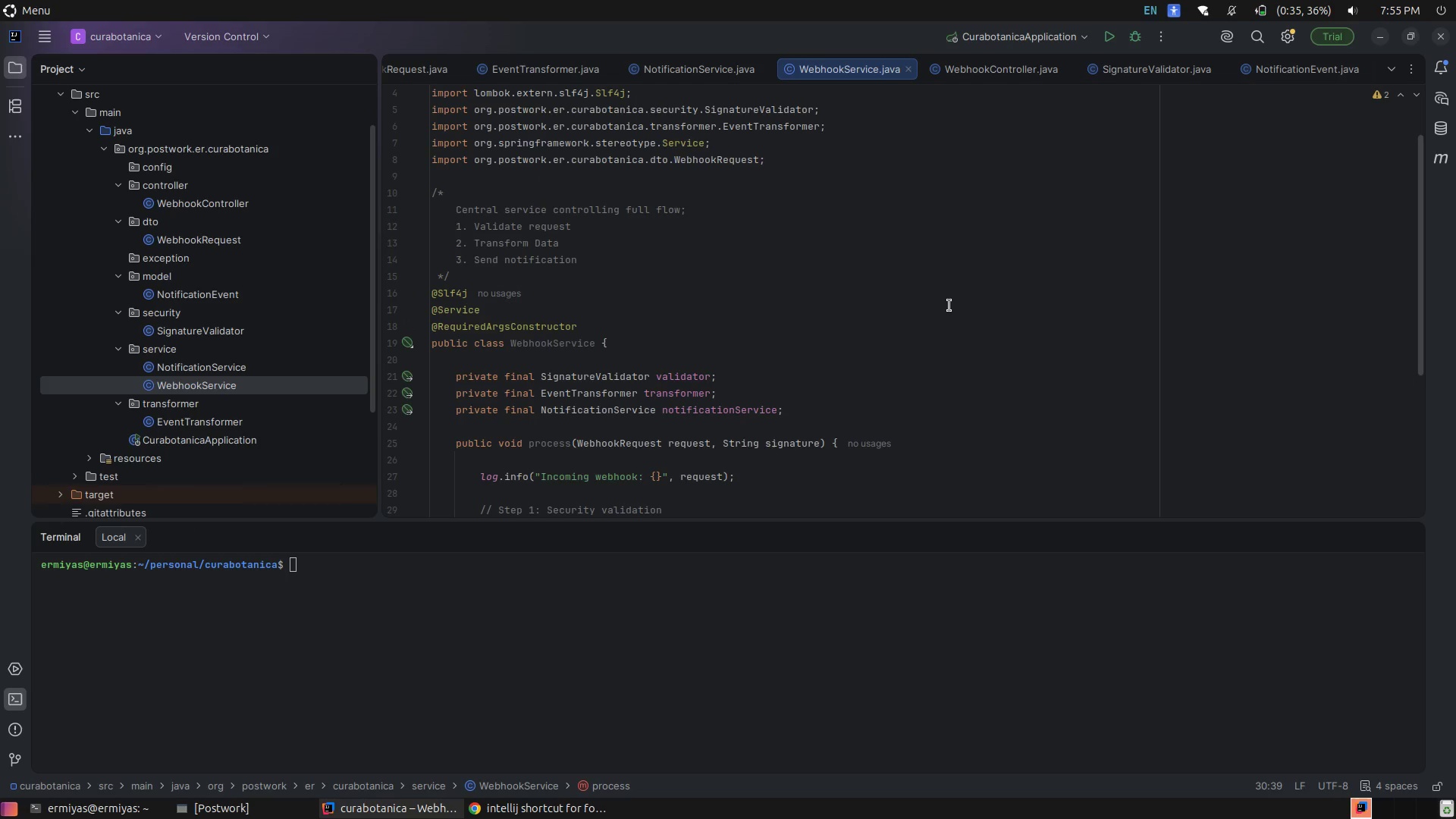 
left_click([949, 306])
 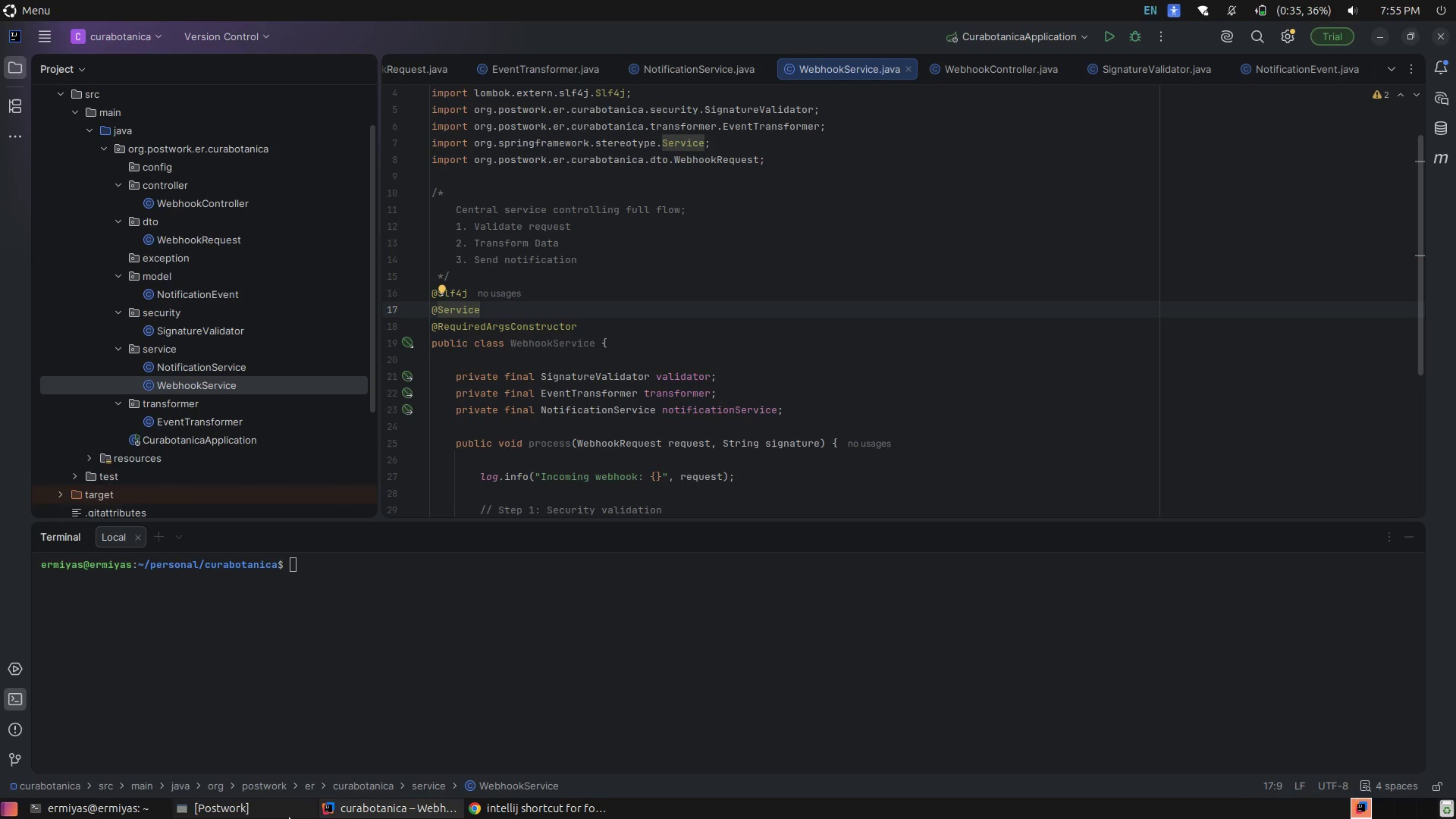 